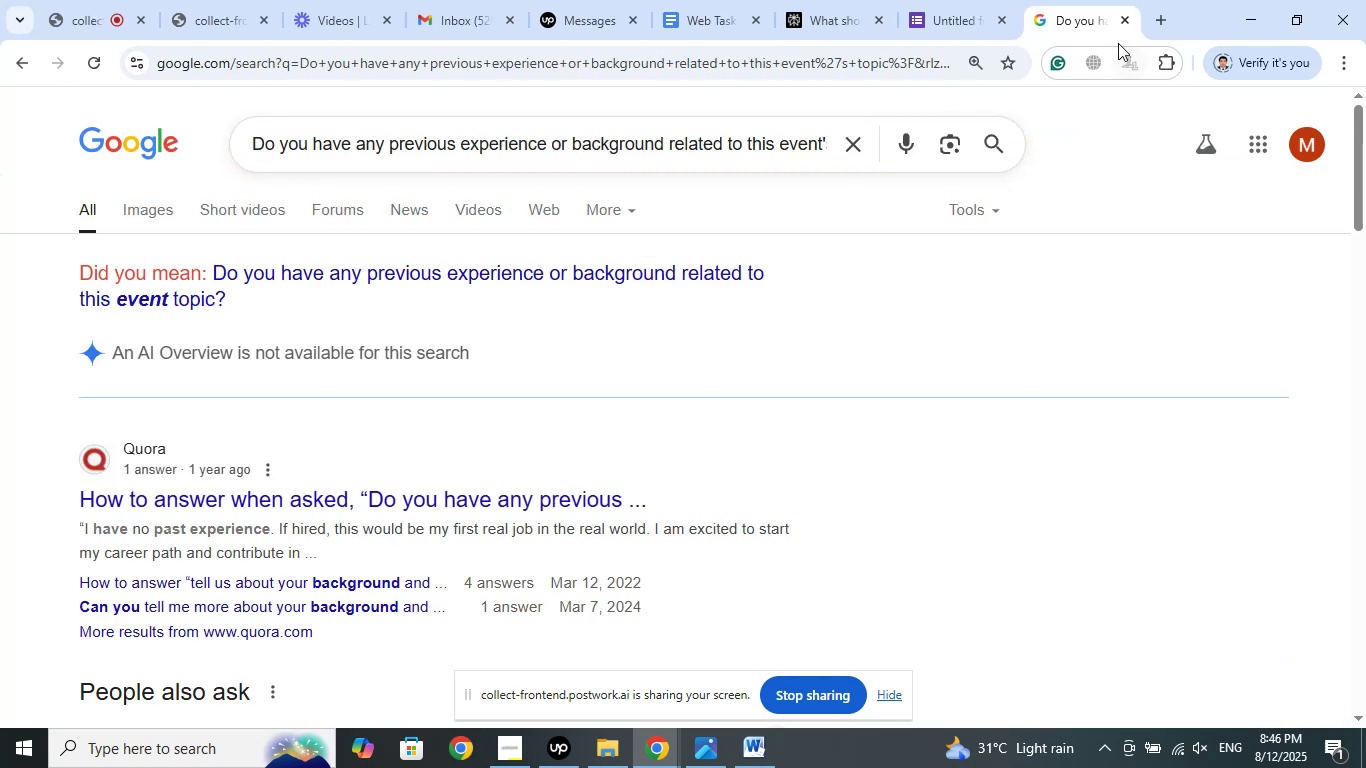 
left_click([1129, 16])
 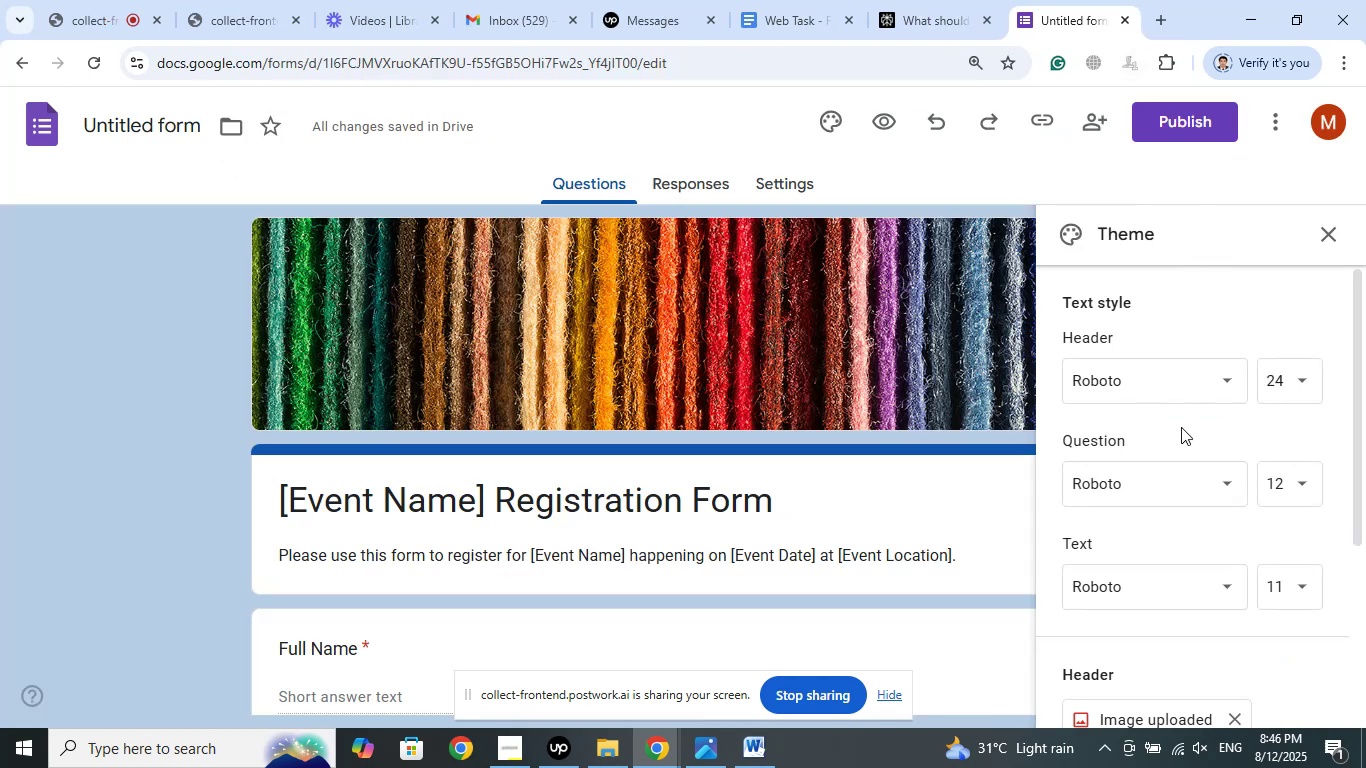 
scroll: coordinate [1219, 527], scroll_direction: down, amount: 4.0
 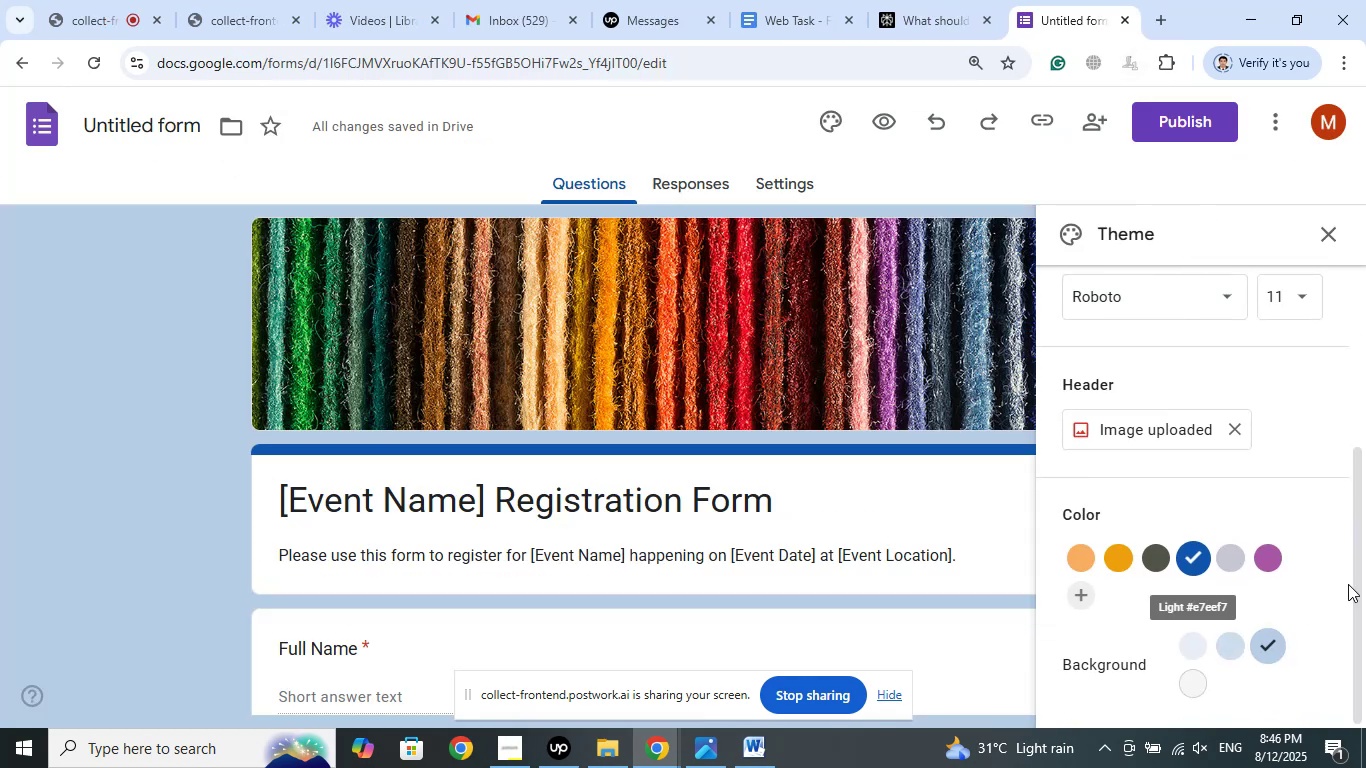 
scroll: coordinate [1335, 430], scroll_direction: up, amount: 9.0
 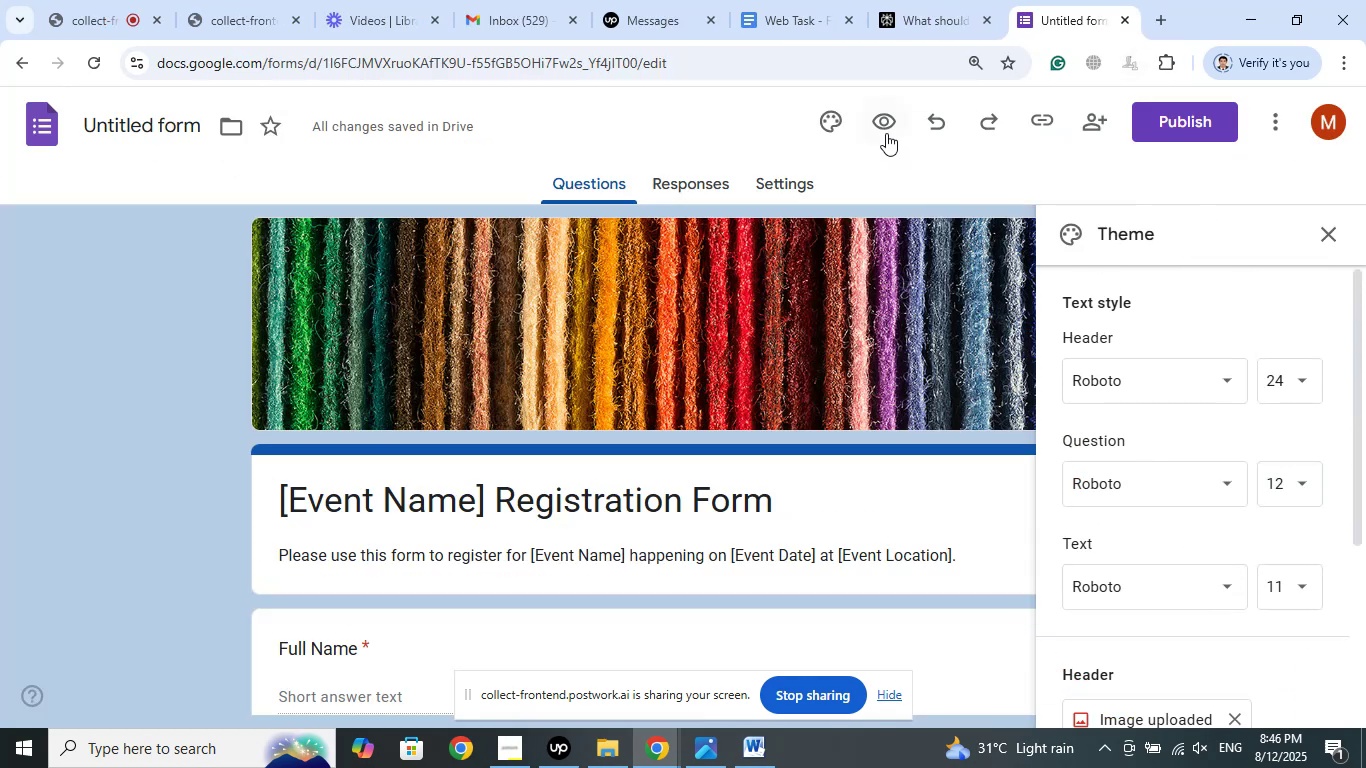 
left_click([895, 127])
 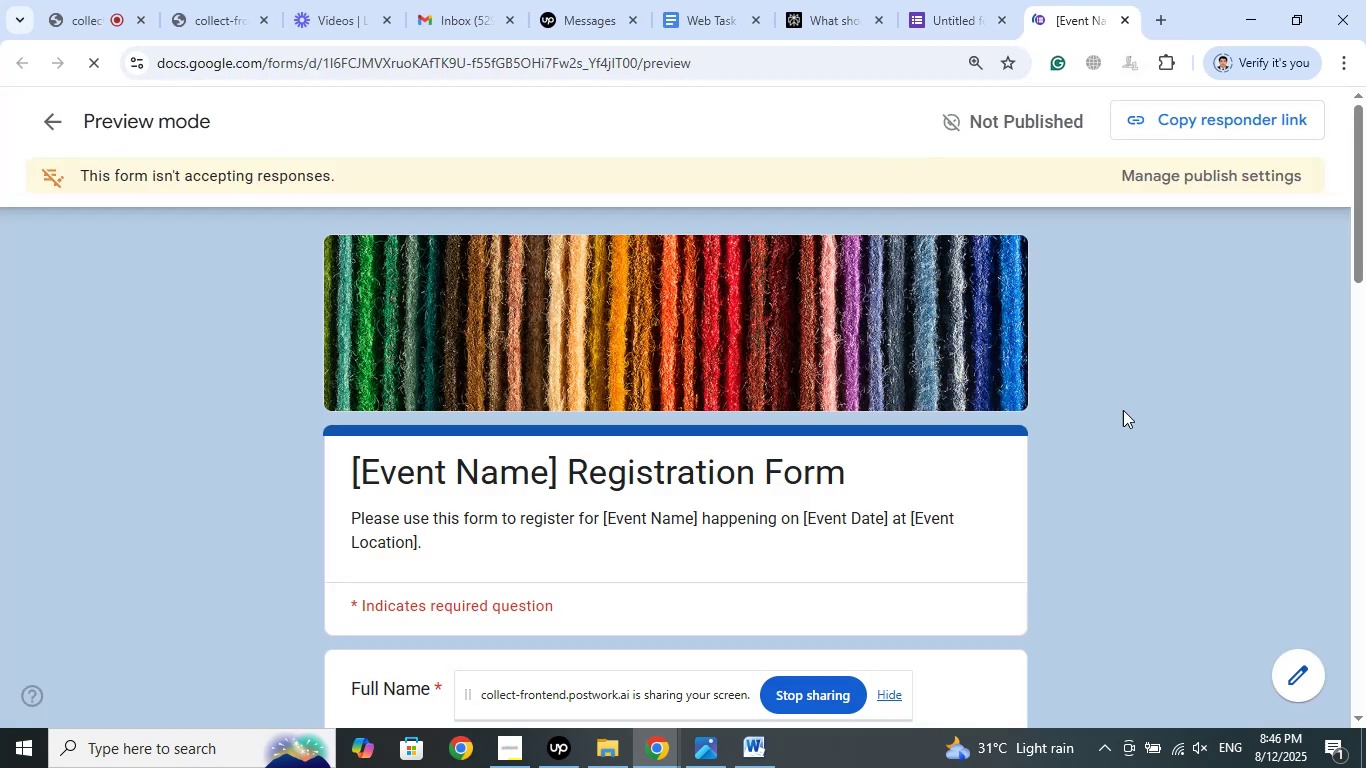 
scroll: coordinate [1130, 422], scroll_direction: down, amount: 15.0
 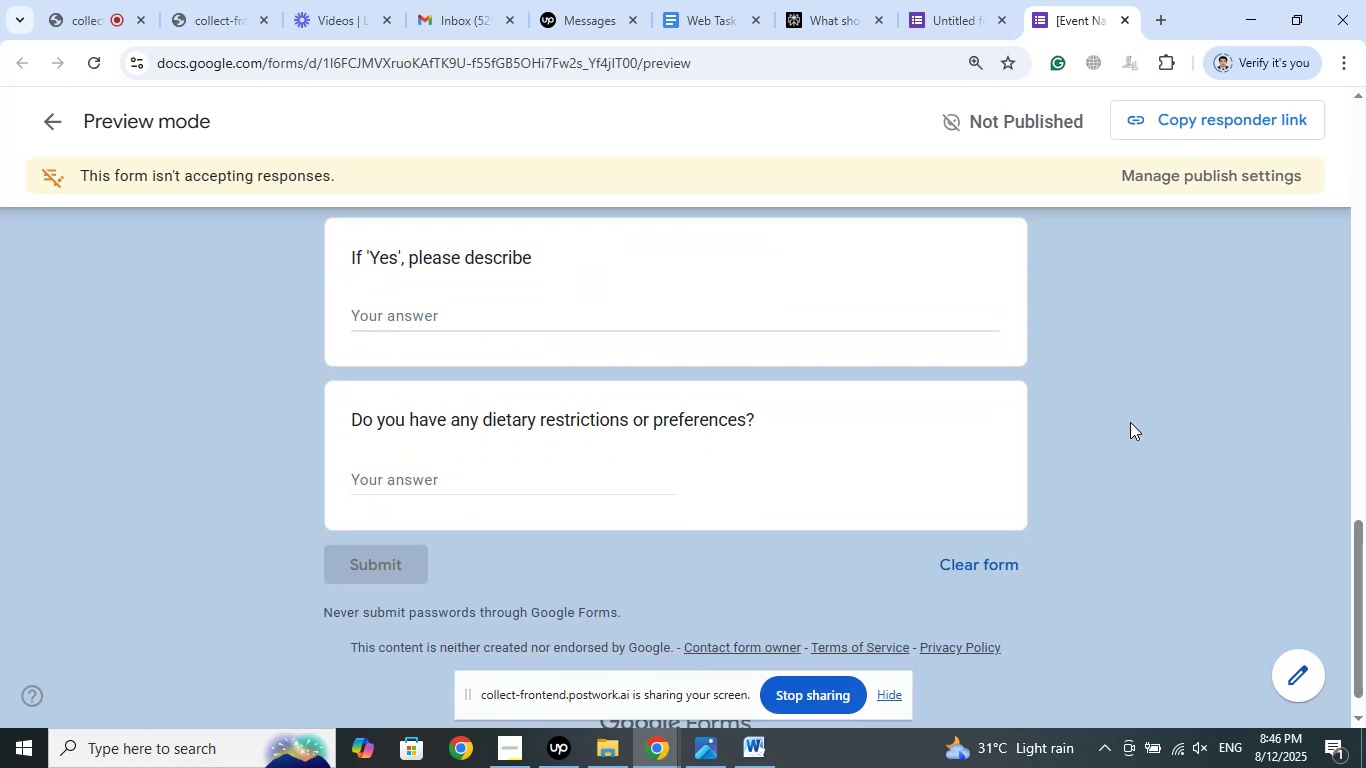 
scroll: coordinate [1143, 423], scroll_direction: up, amount: 24.0
 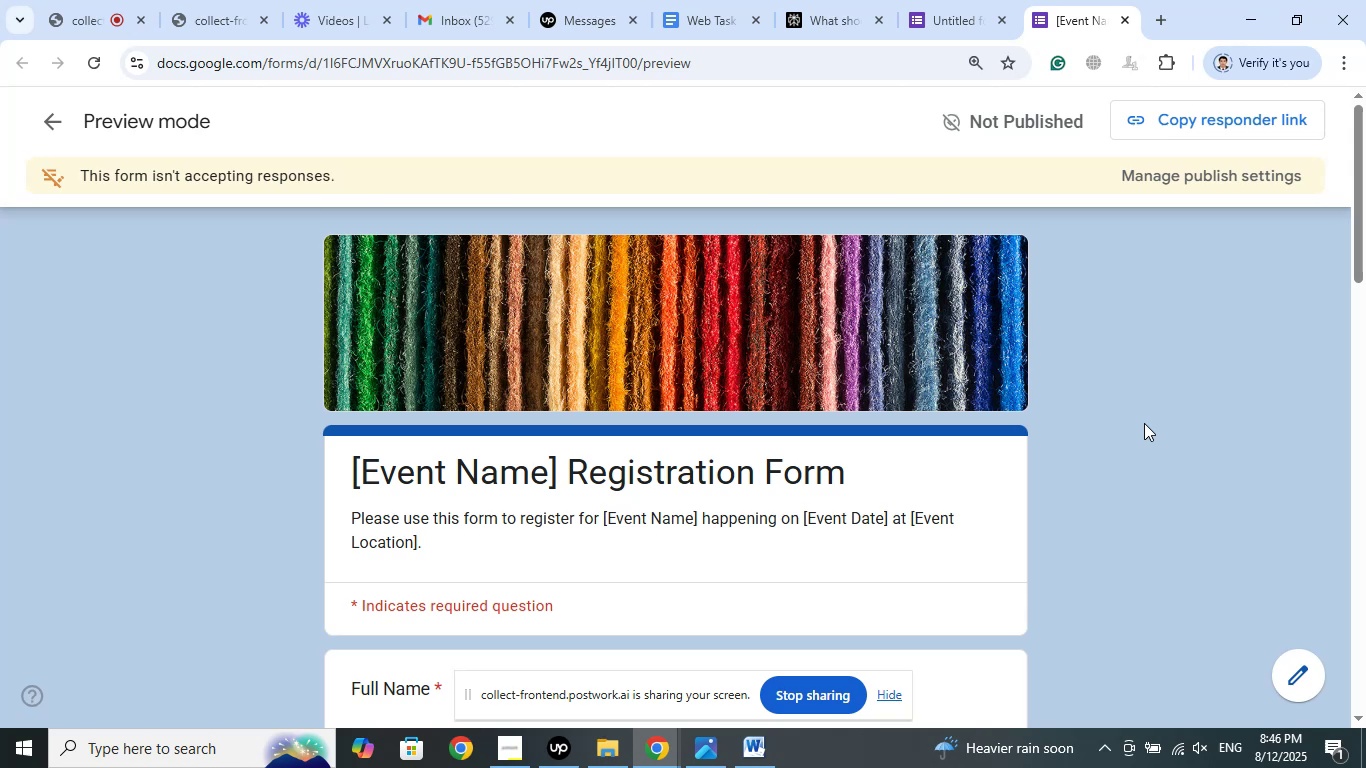 
wait(24.36)
 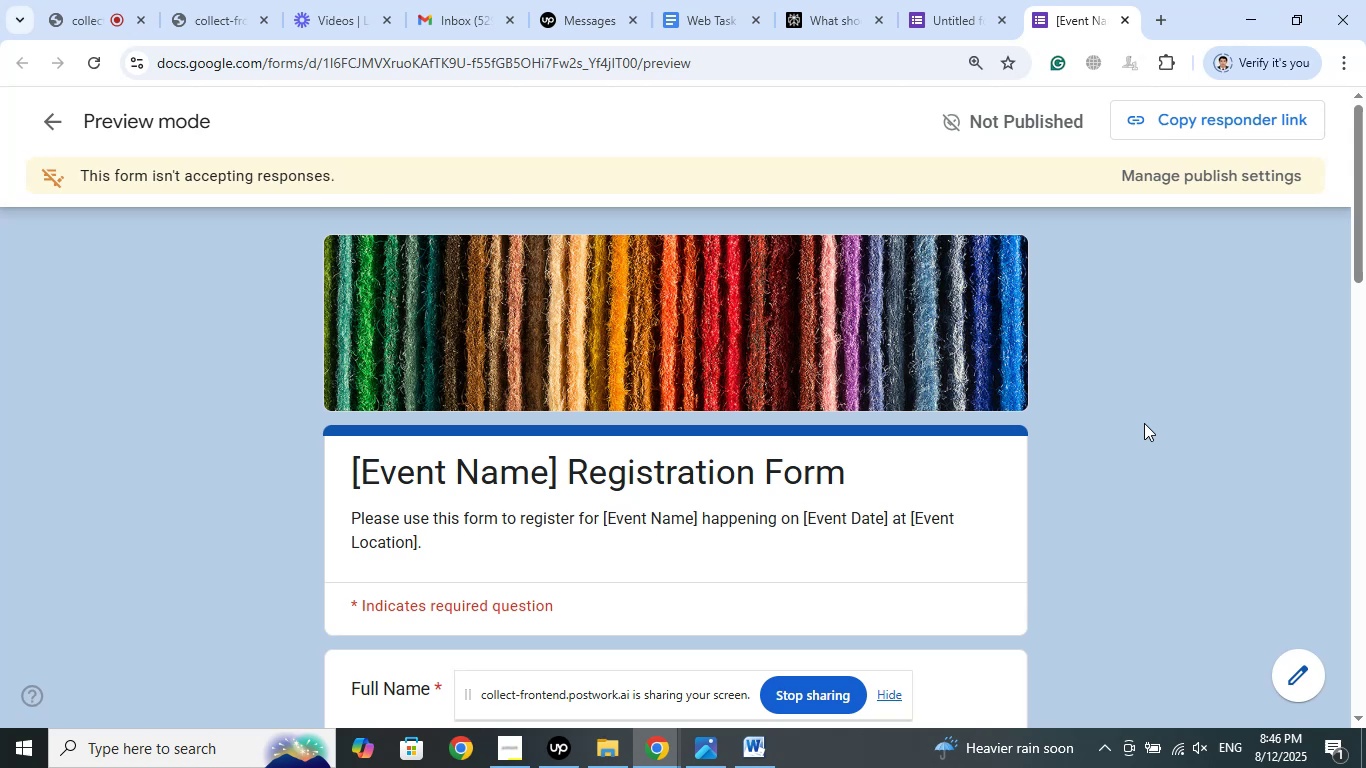 
scroll: coordinate [1167, 486], scroll_direction: down, amount: 2.0
 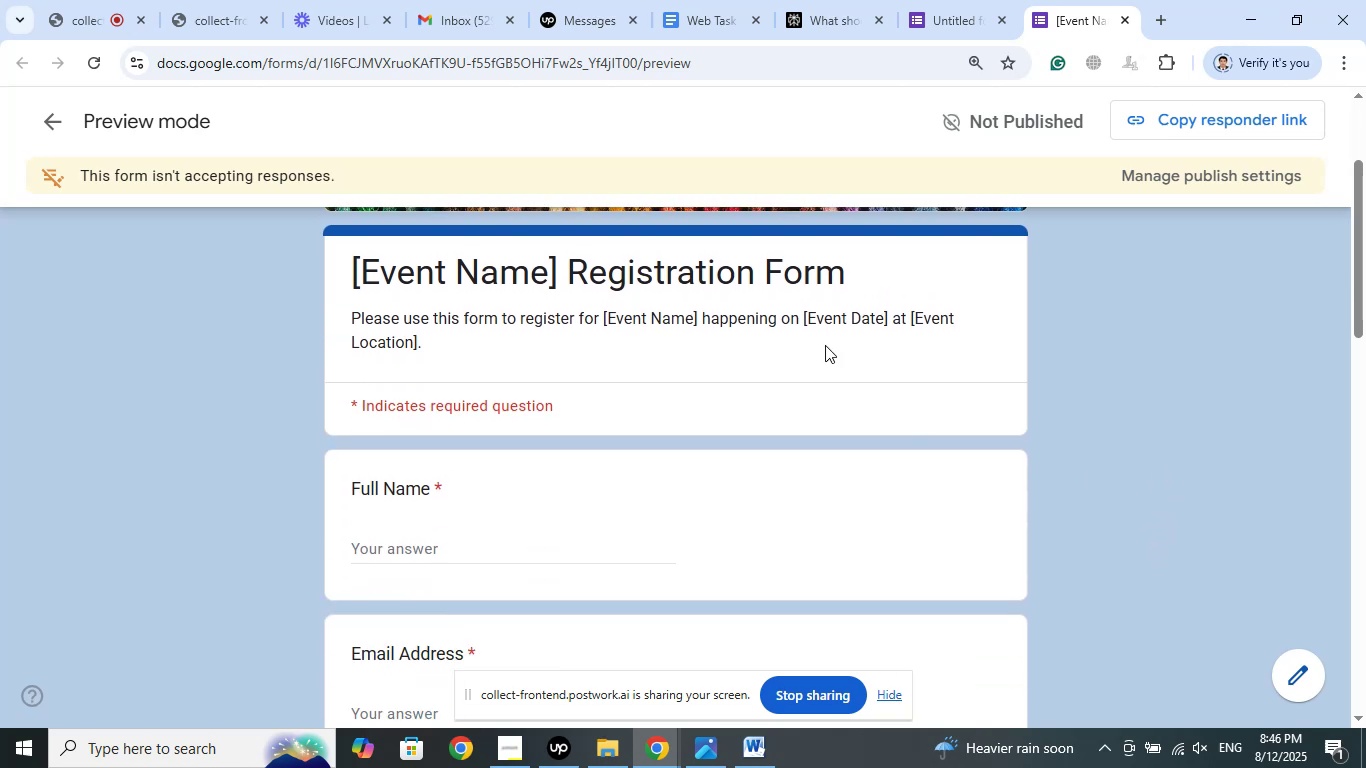 
scroll: coordinate [1110, 390], scroll_direction: up, amount: 10.0
 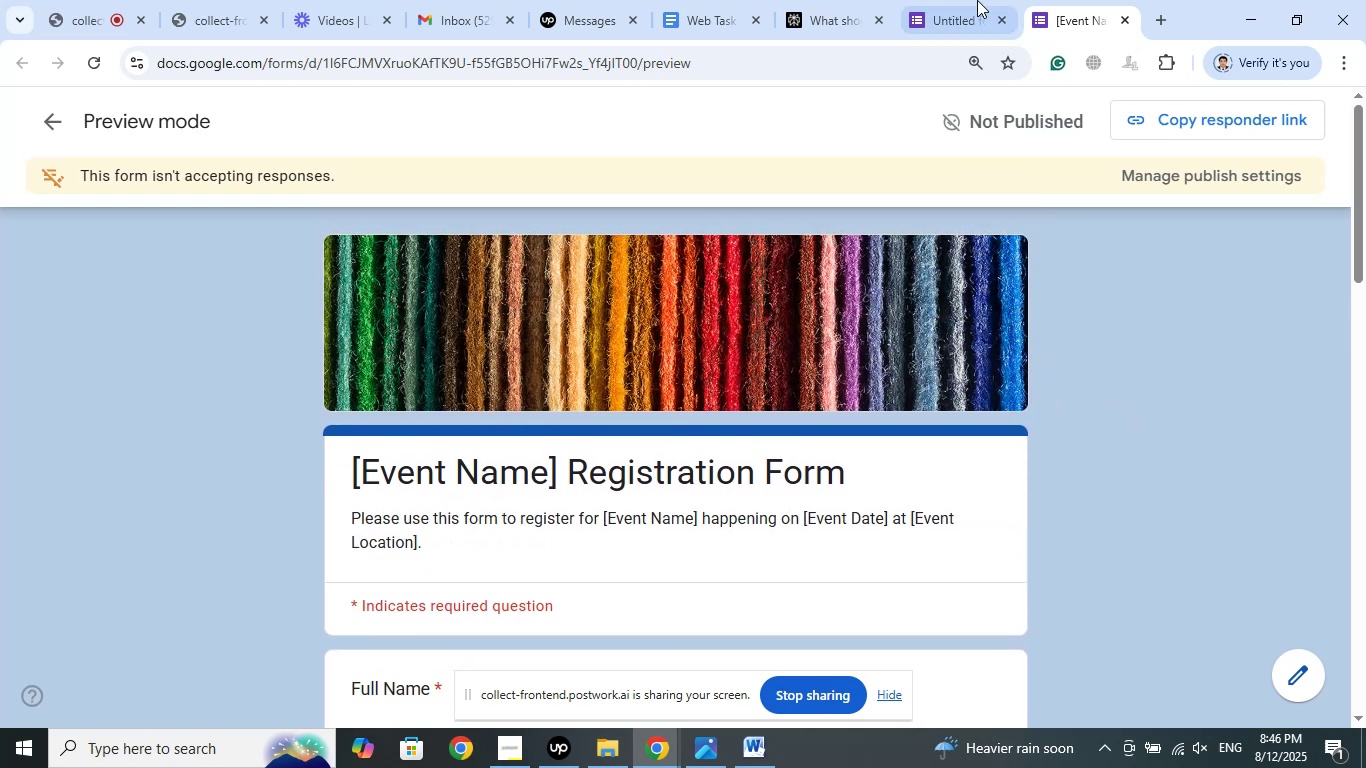 
left_click([977, 0])
 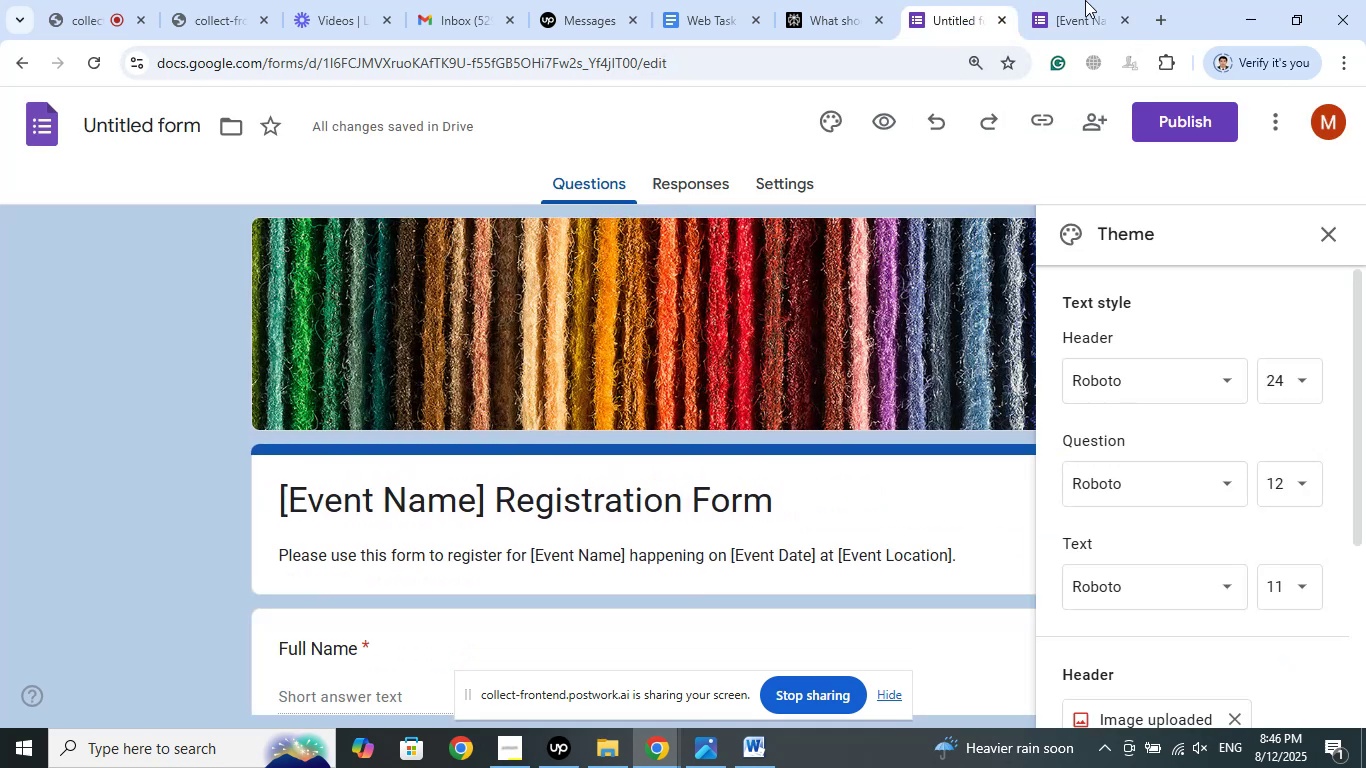 
left_click([1087, 0])
 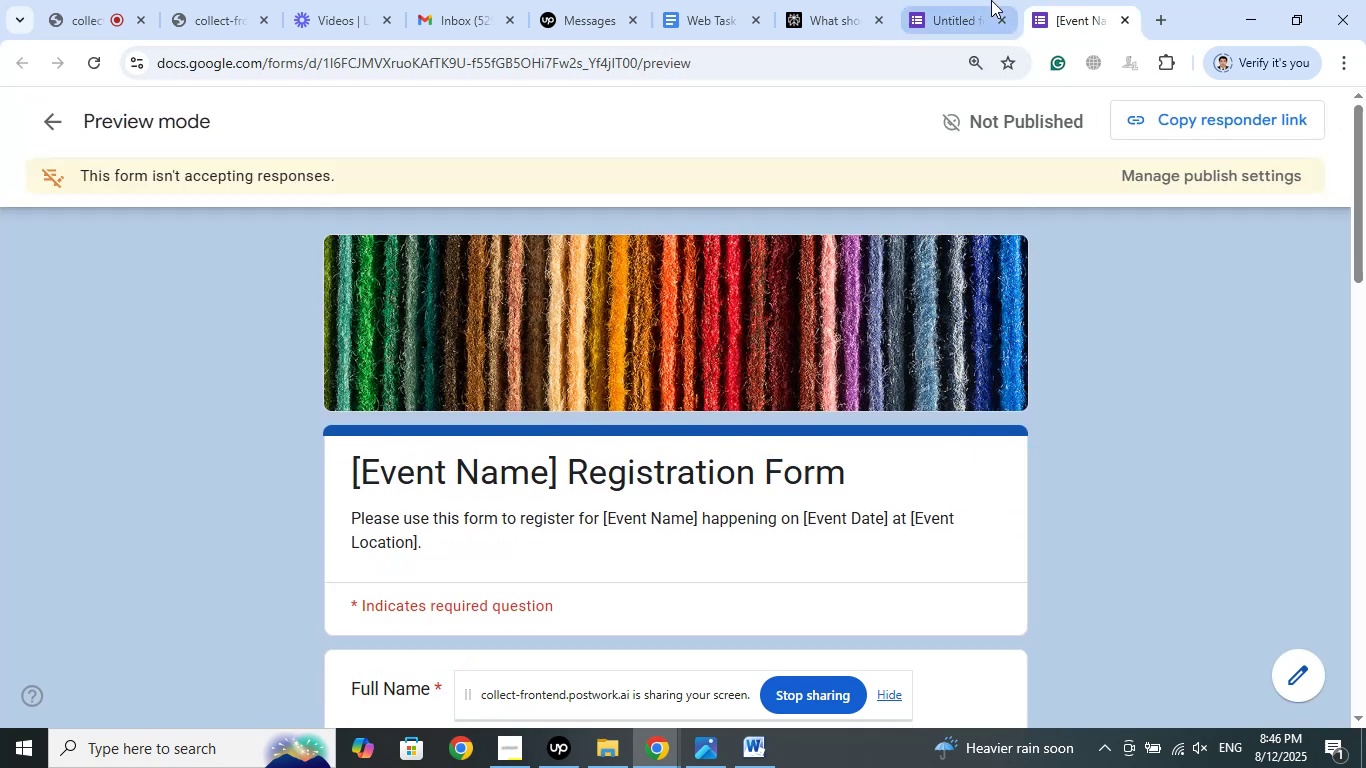 
left_click([989, 0])
 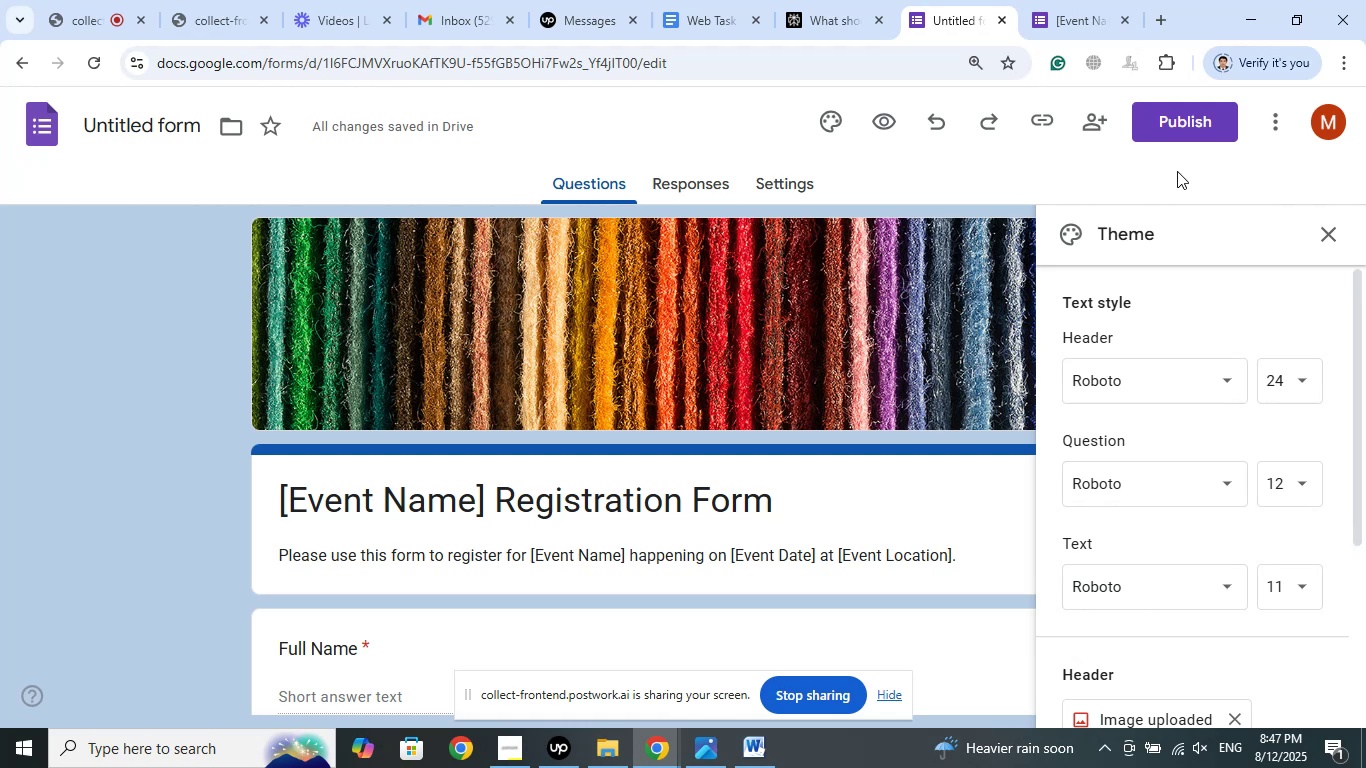 
wait(27.61)
 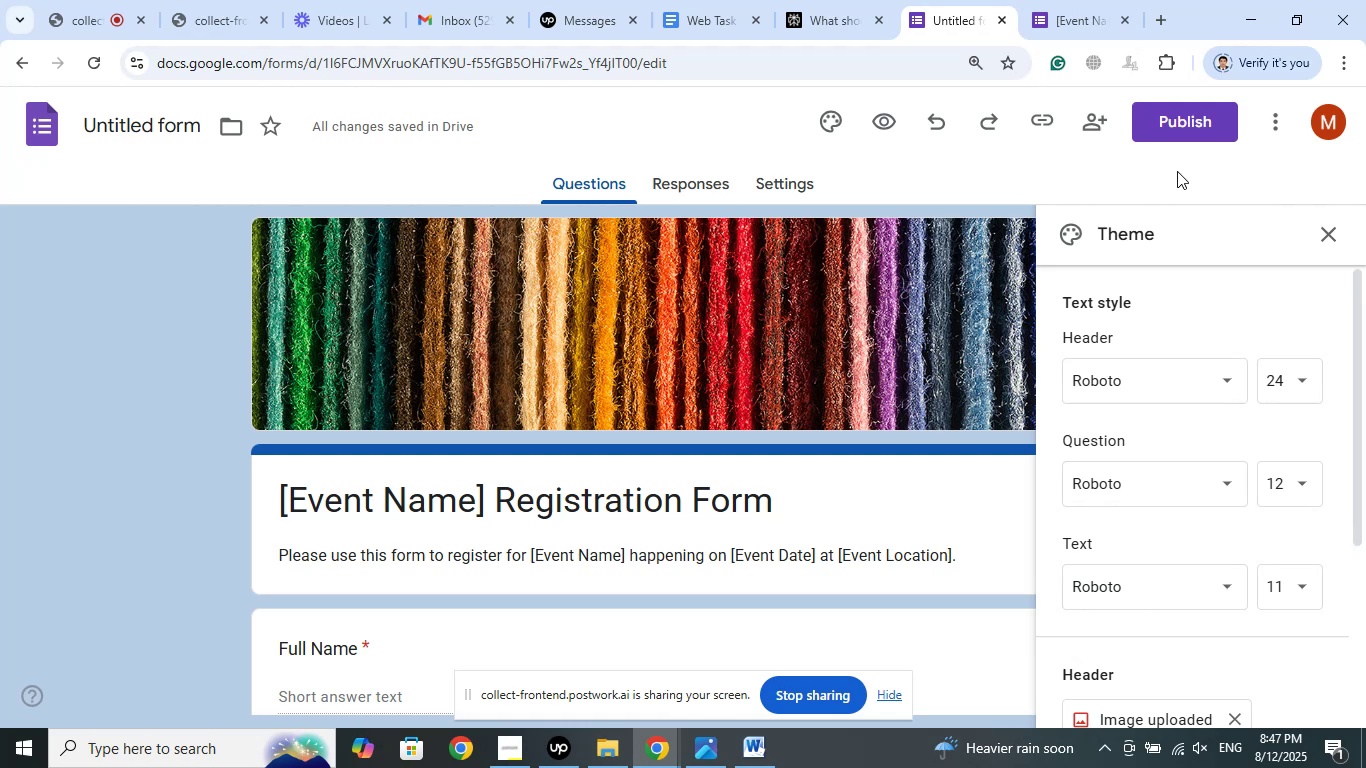 
left_click([1181, 120])
 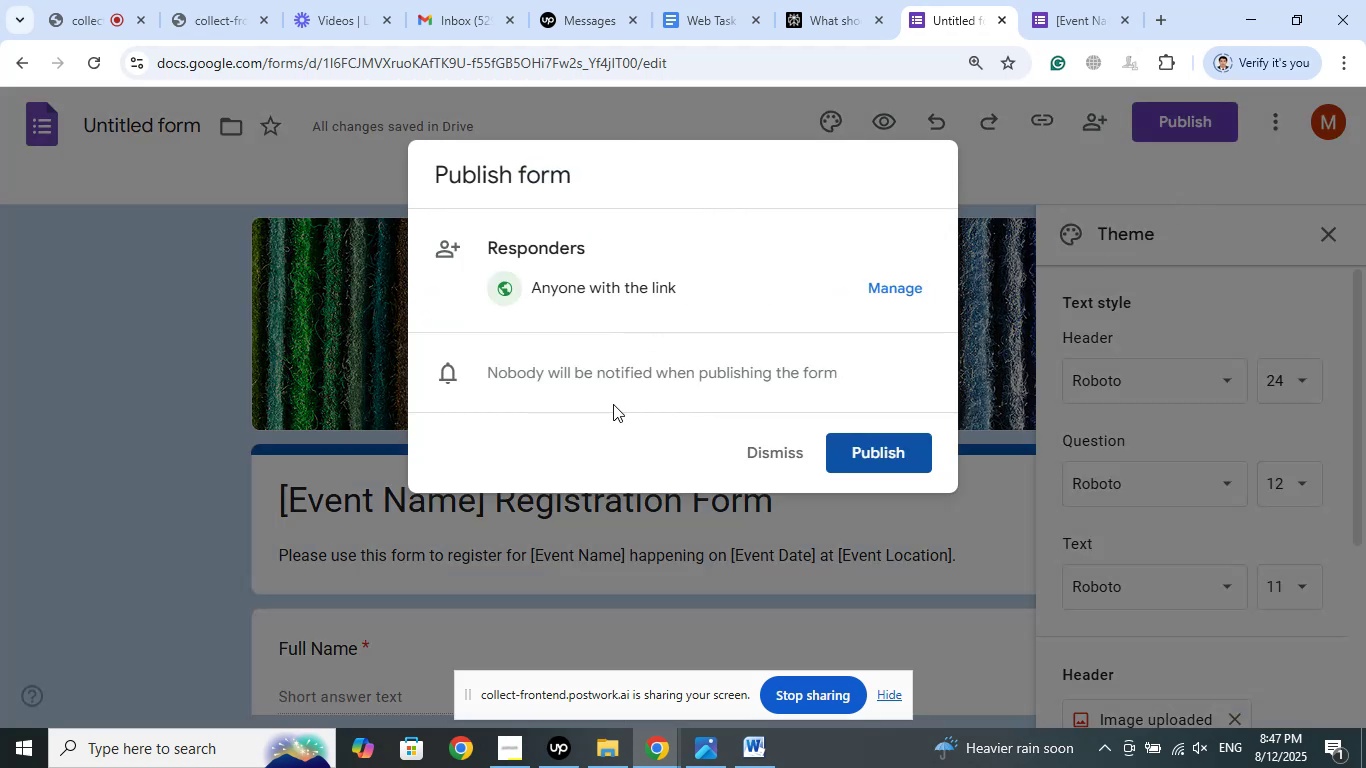 
wait(9.2)
 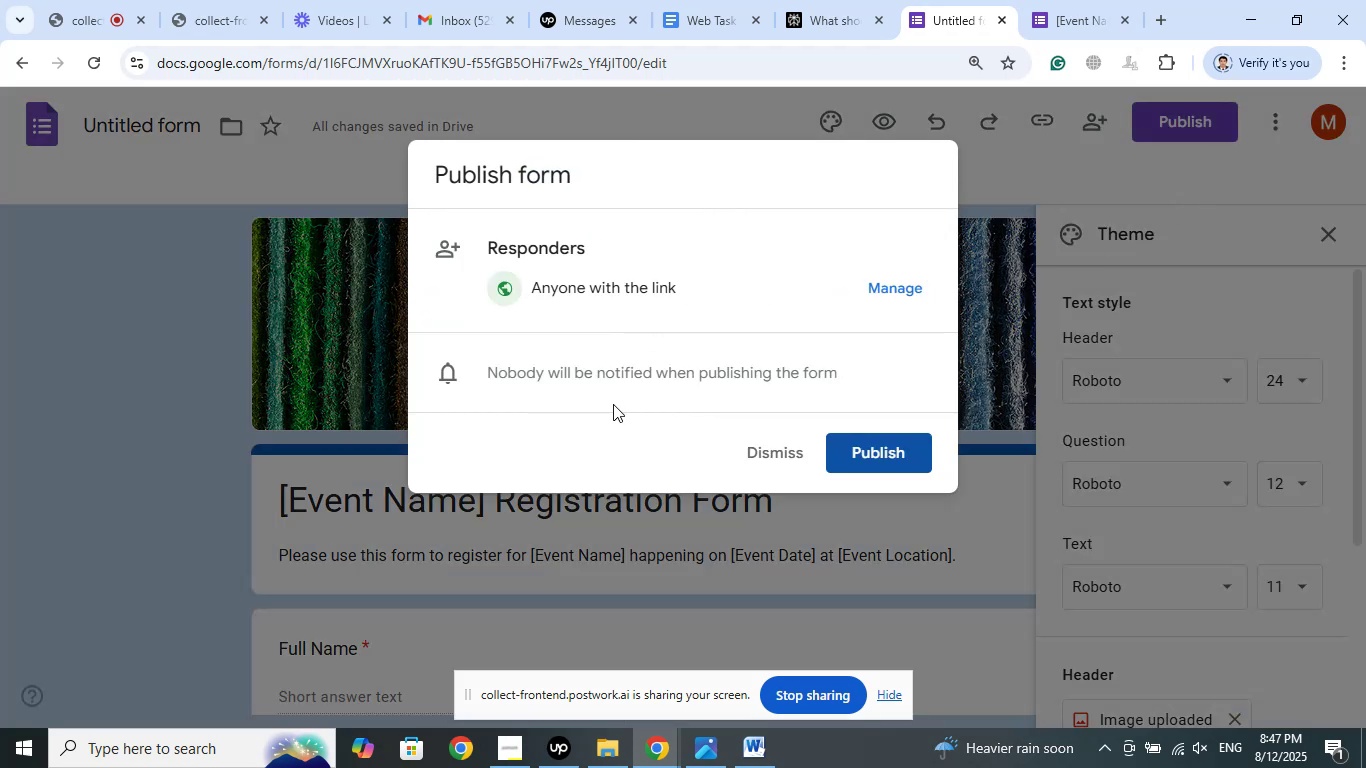 
left_click([872, 449])
 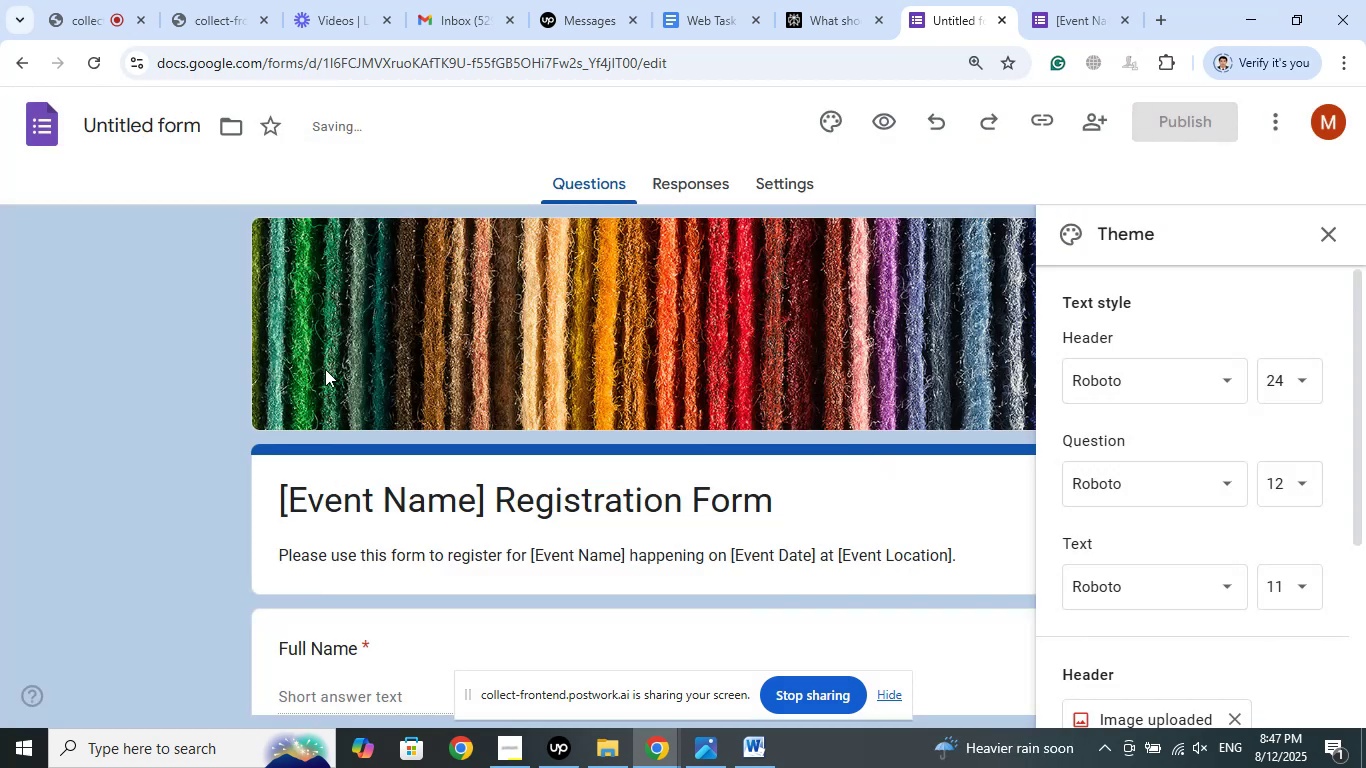 
scroll: coordinate [77, 349], scroll_direction: down, amount: 5.0
 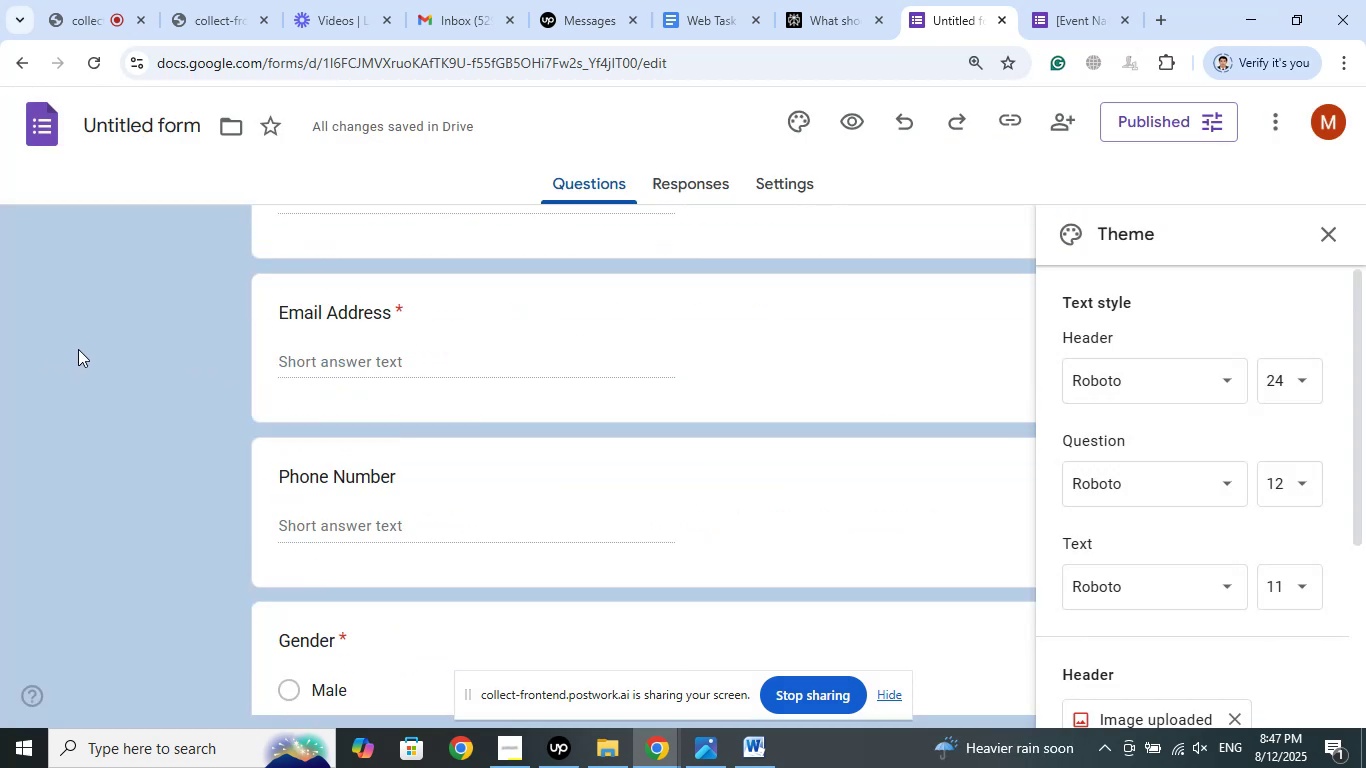 
scroll: coordinate [78, 349], scroll_direction: up, amount: 7.0
 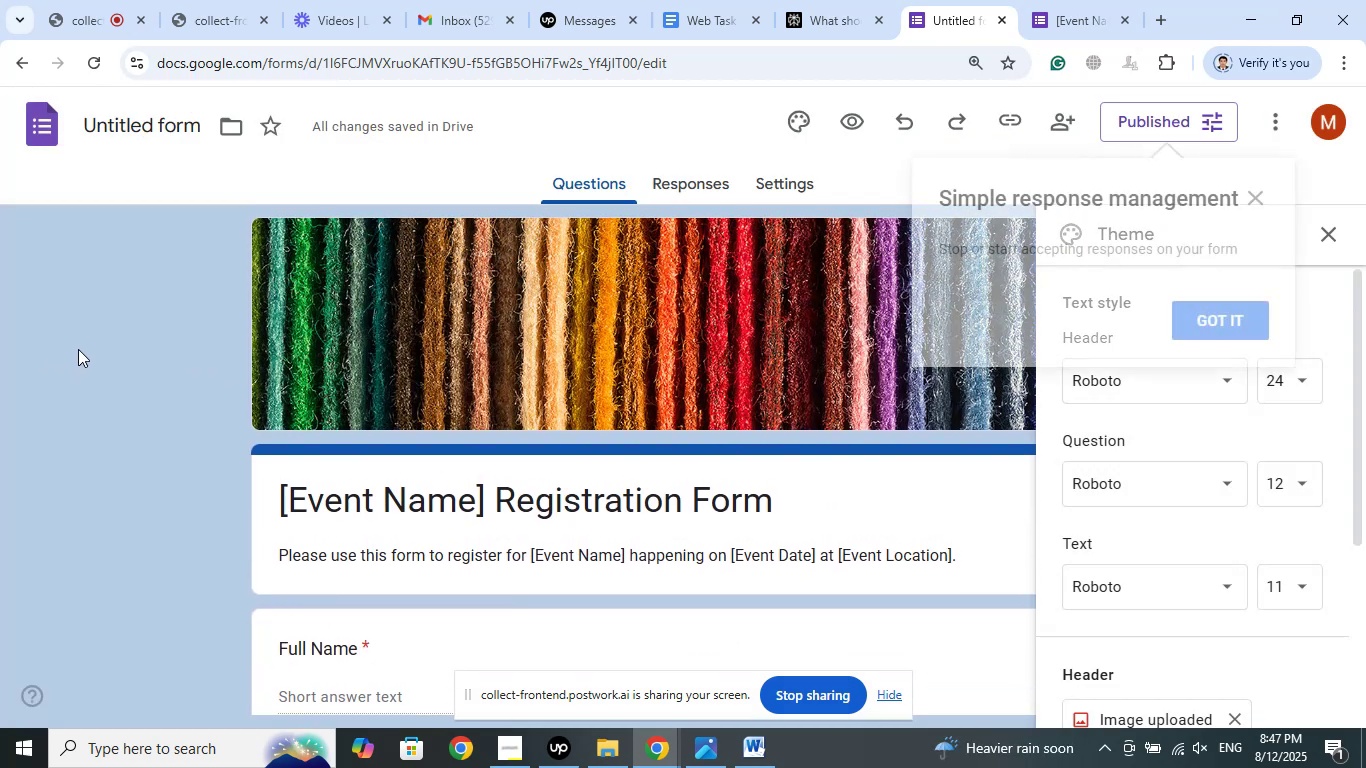 
scroll: coordinate [78, 349], scroll_direction: down, amount: 2.0
 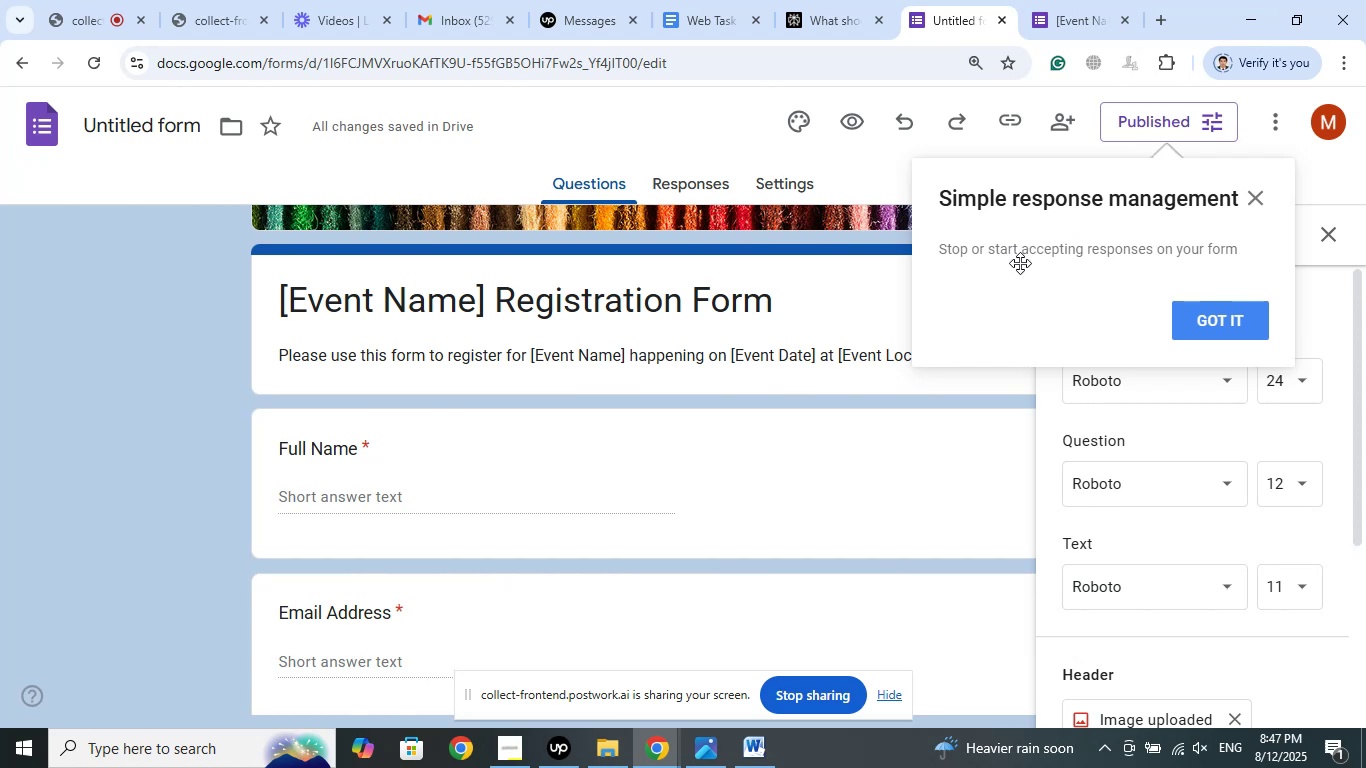 
wait(10.32)
 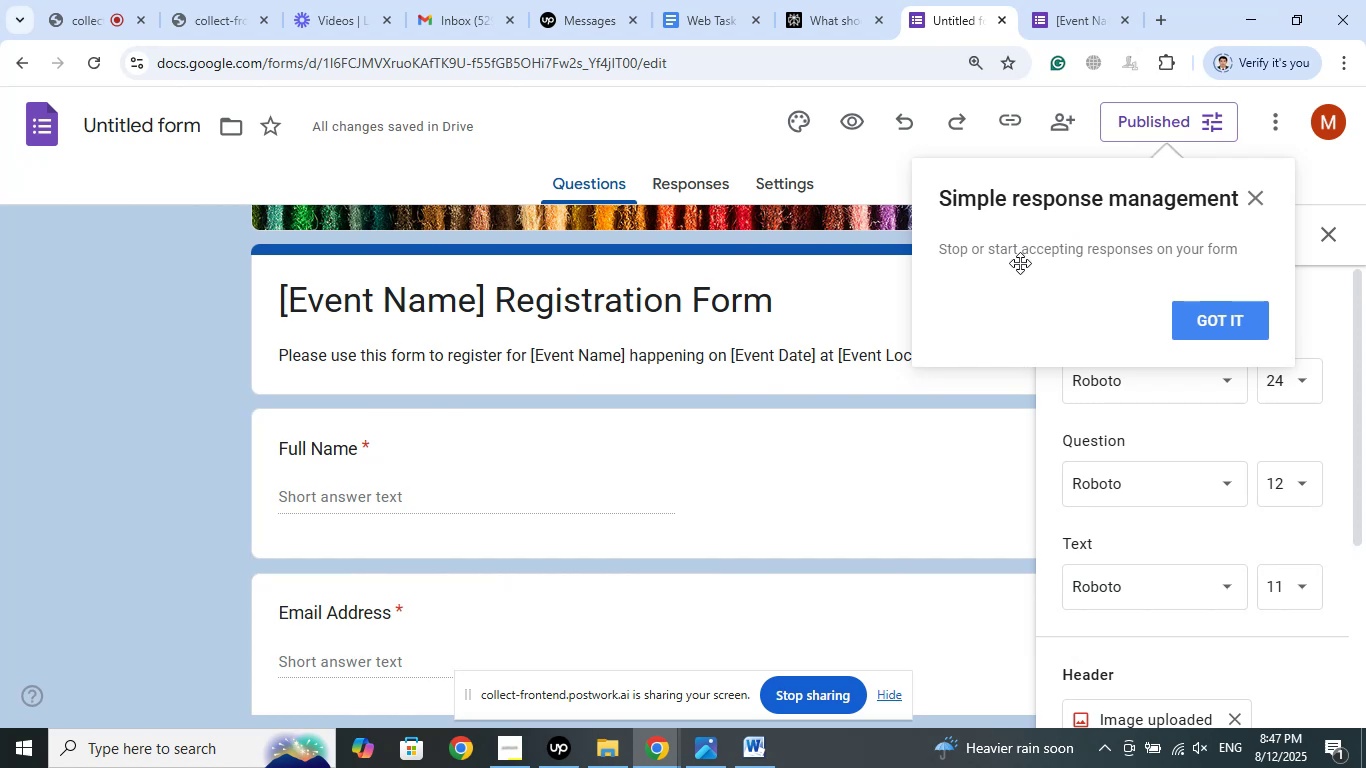 
left_click([1167, 124])
 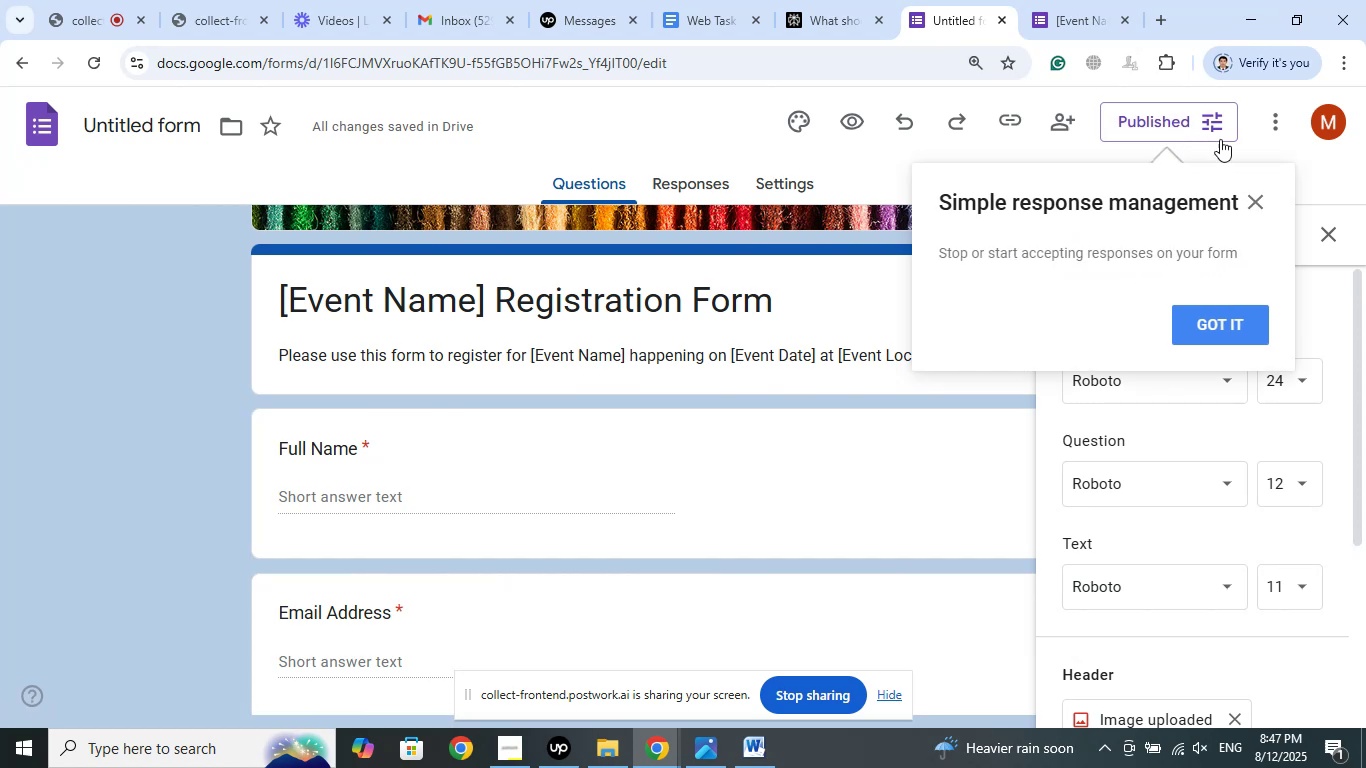 
left_click([1222, 120])
 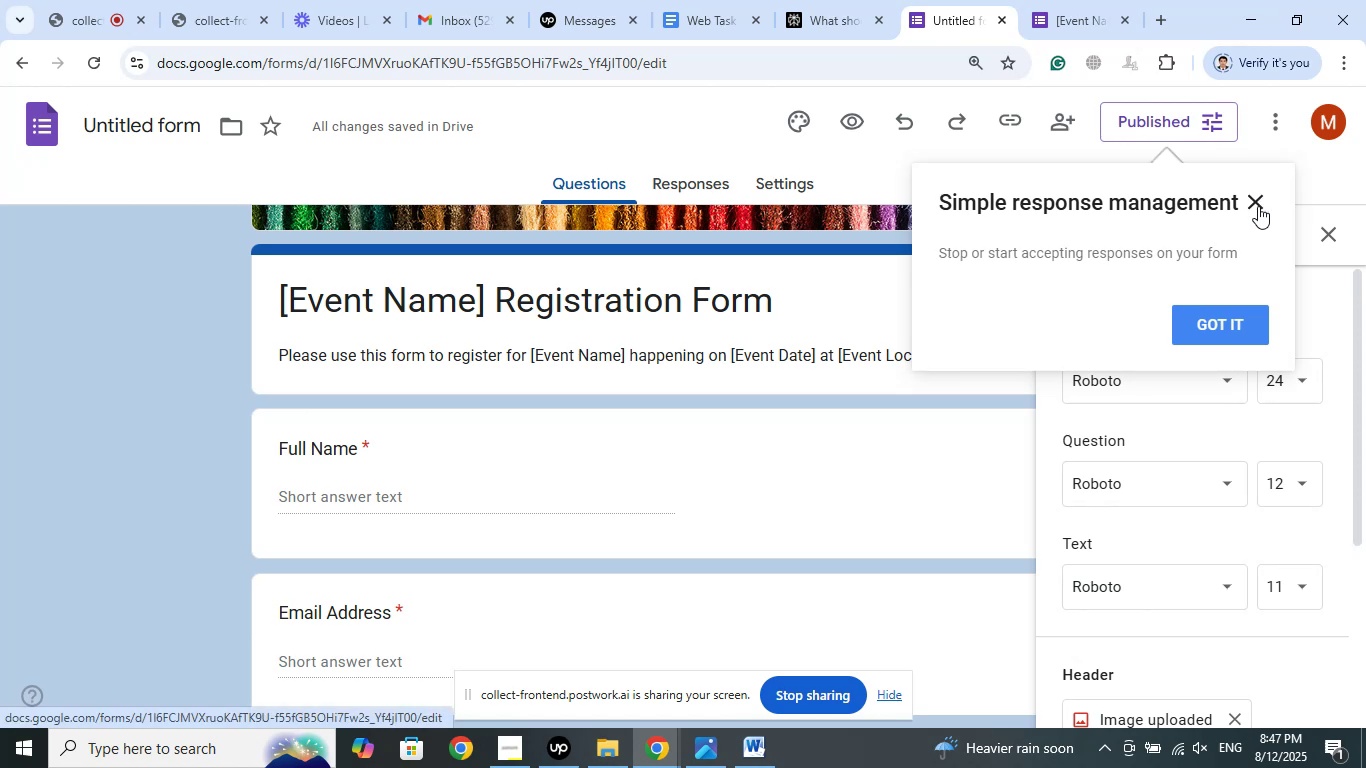 
left_click([1246, 319])
 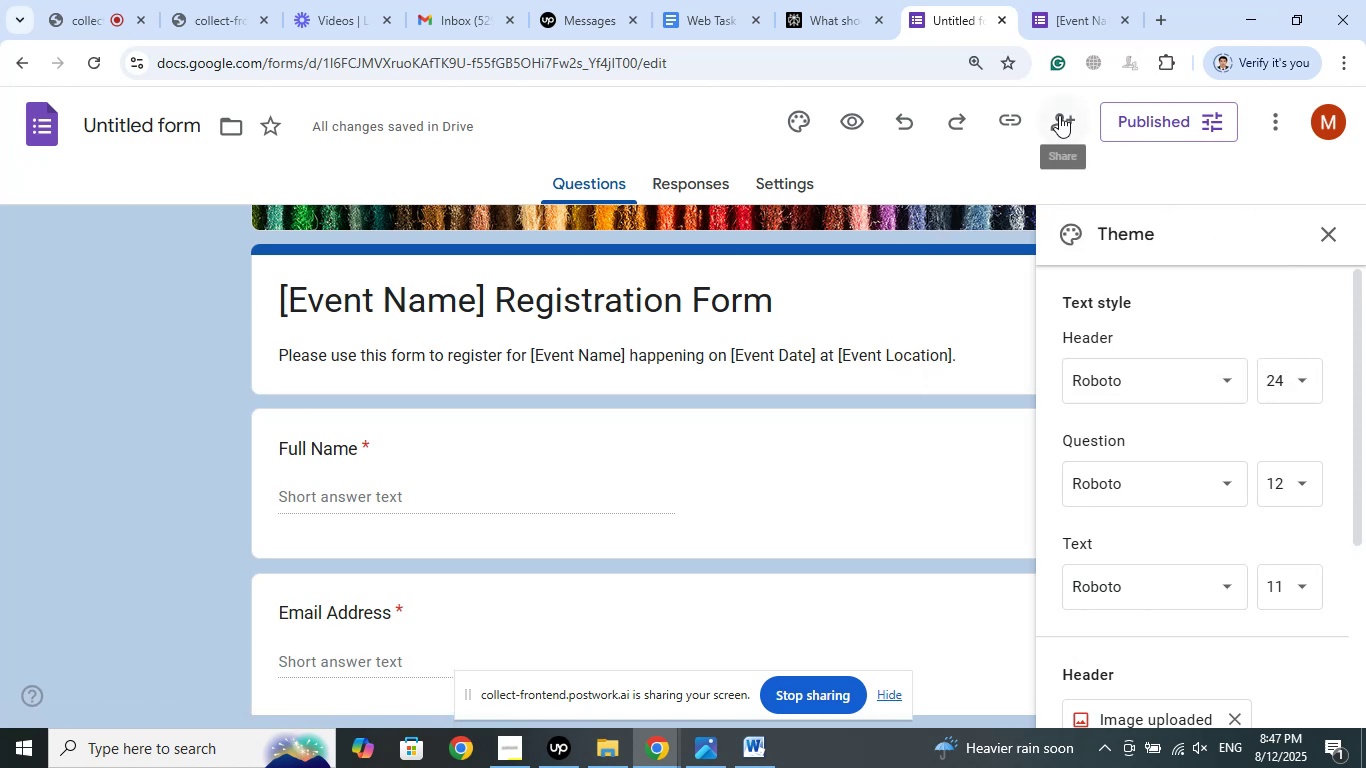 
left_click([1059, 115])
 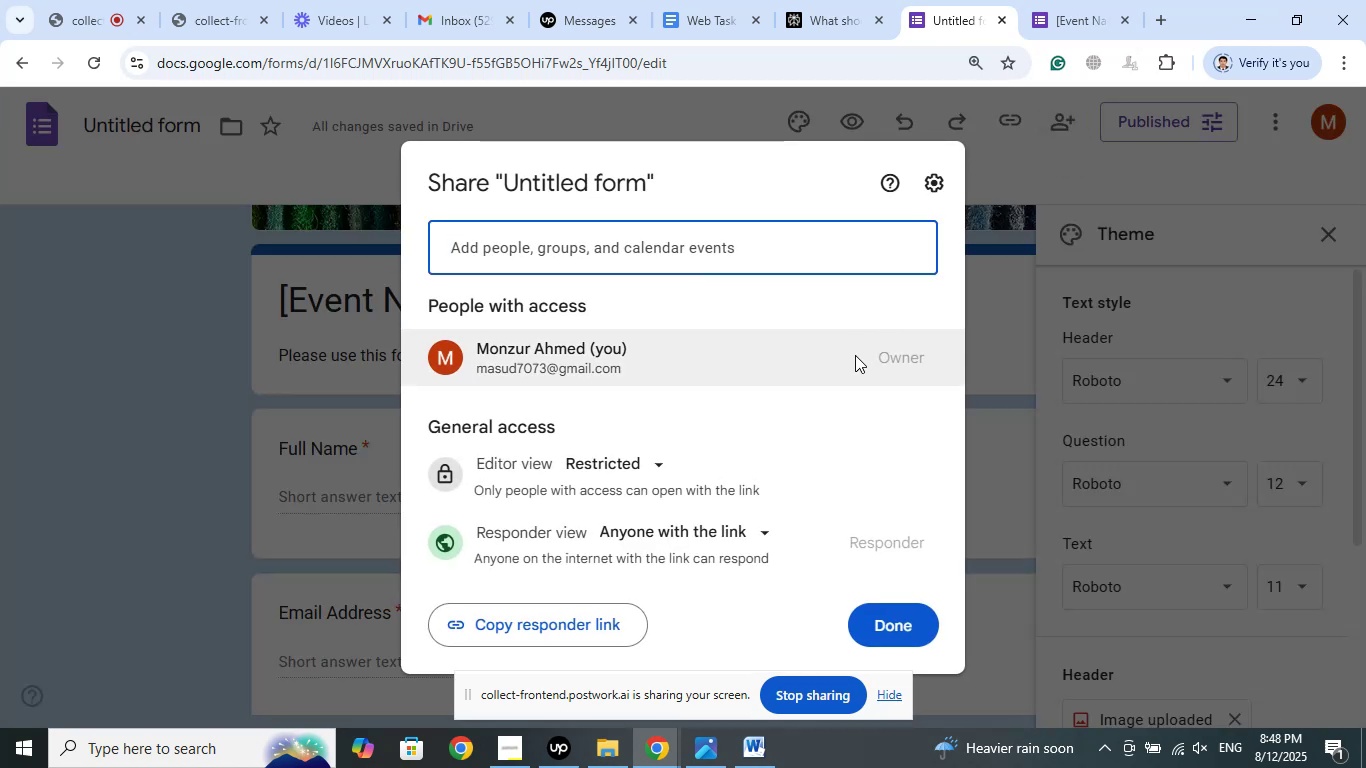 
wait(10.47)
 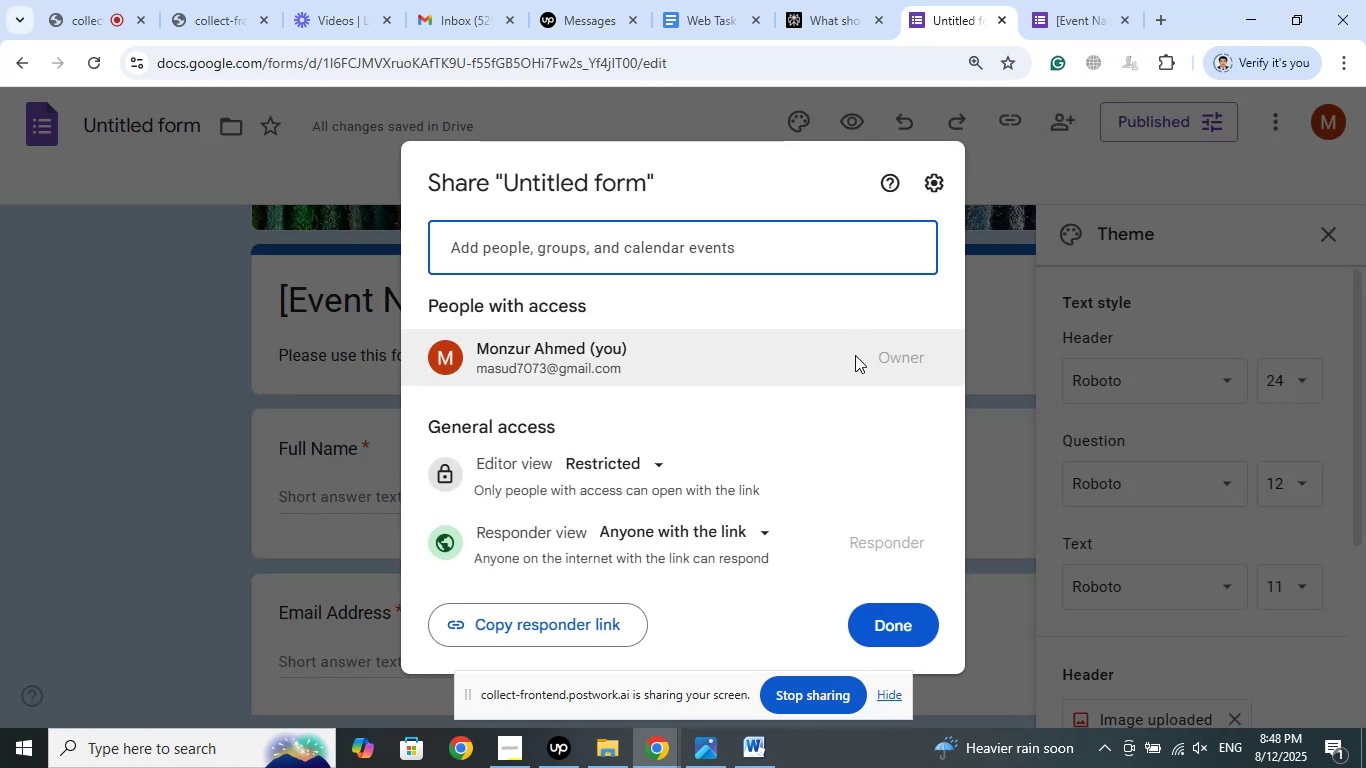 
left_click([571, 625])
 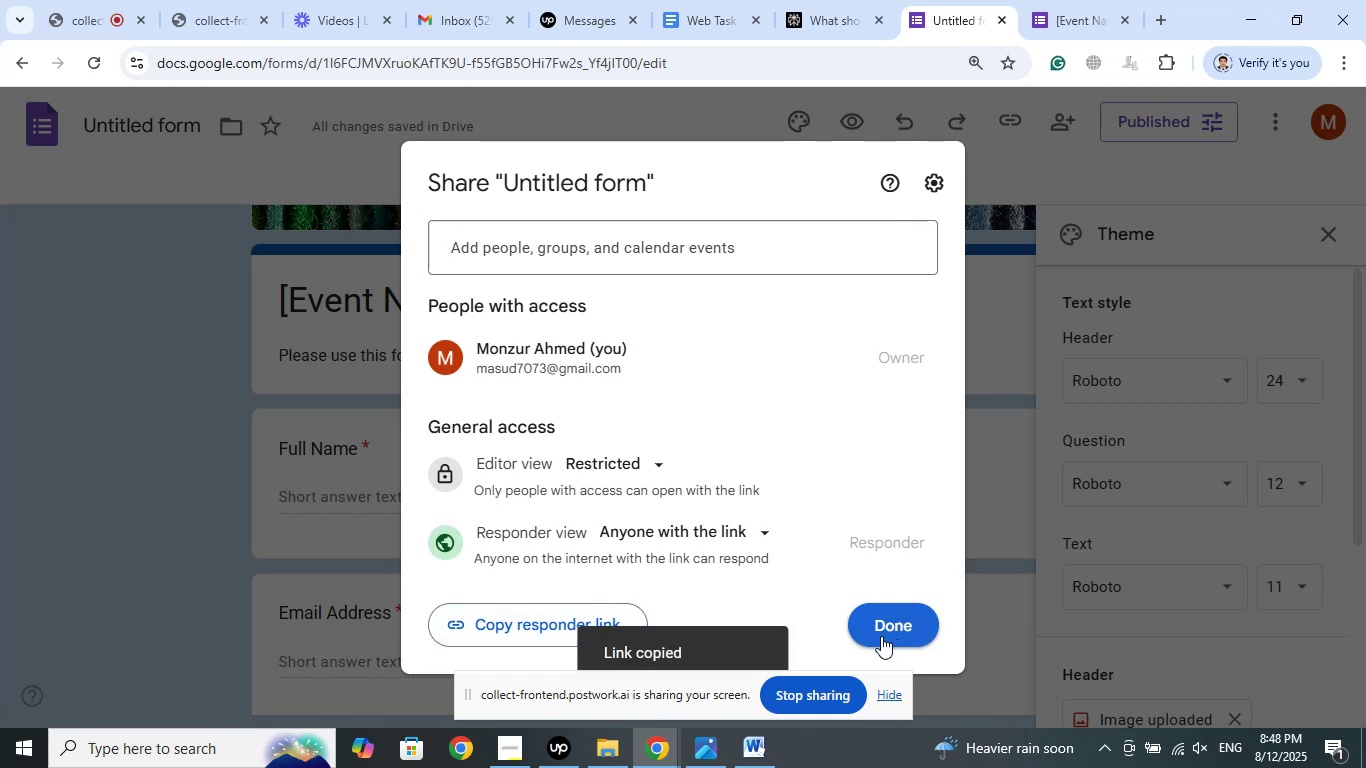 
left_click([884, 636])
 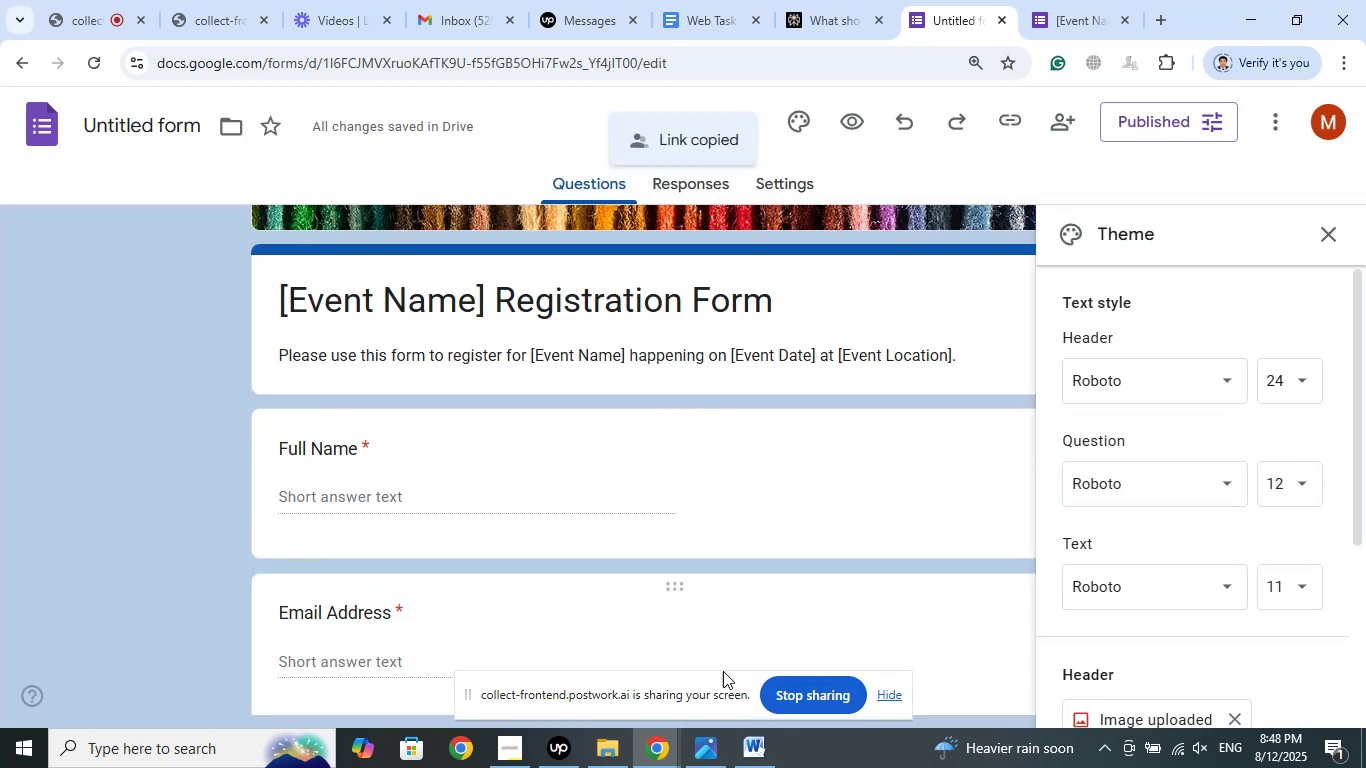 
left_click([761, 752])
 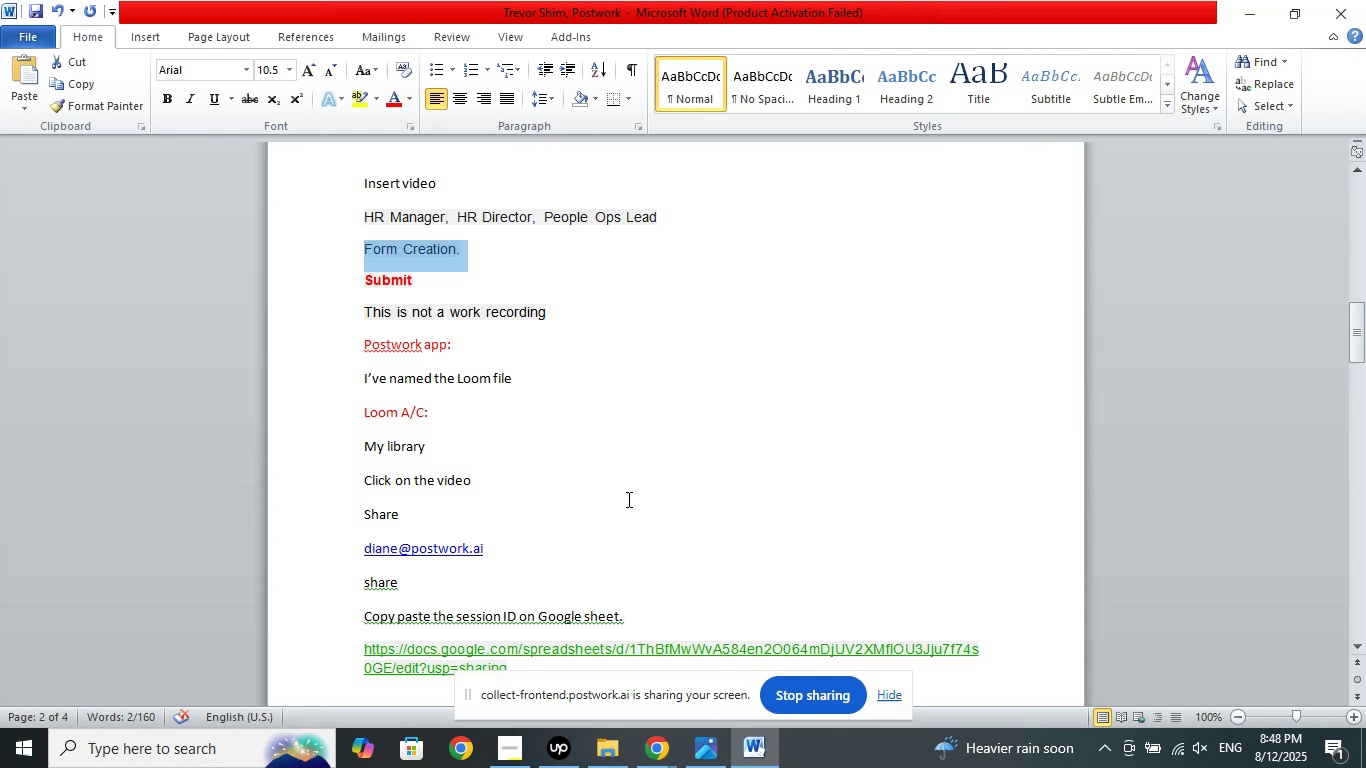 
left_click([637, 498])
 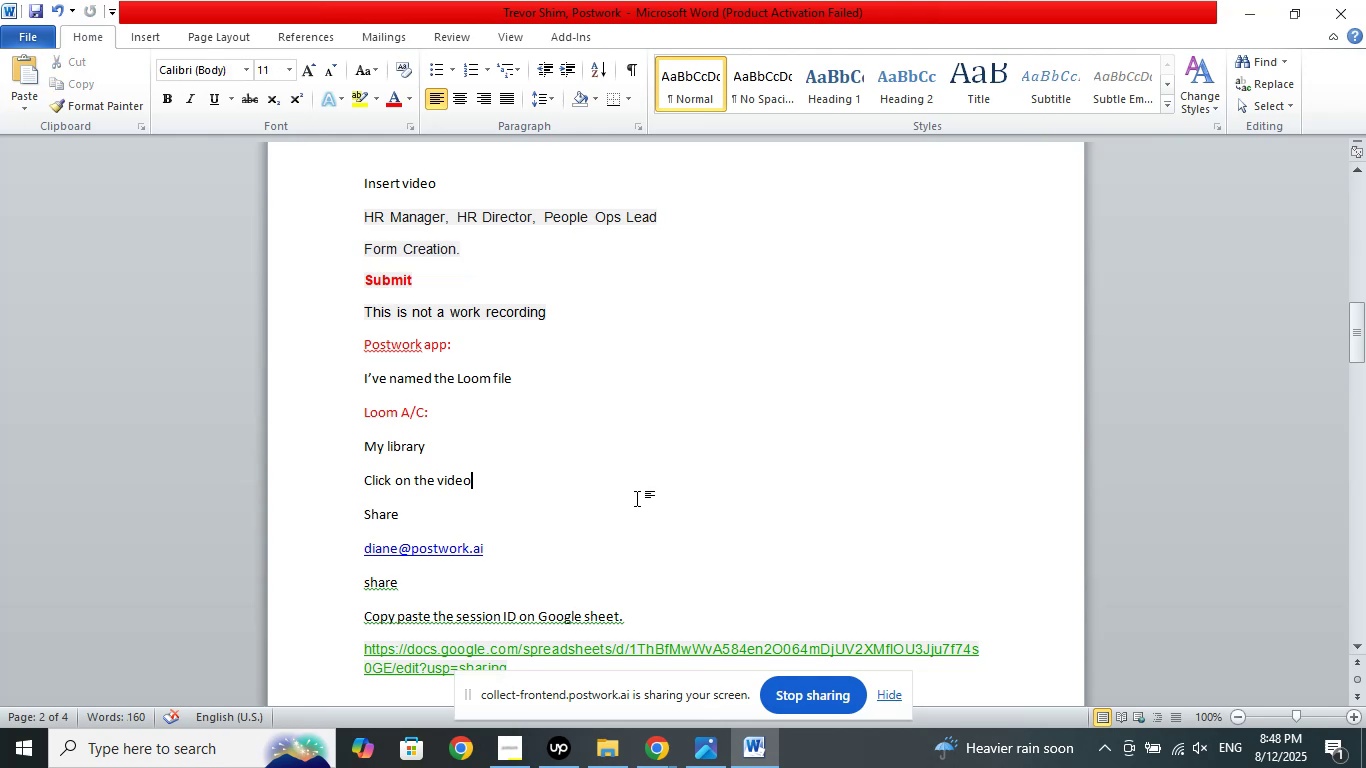 
hold_key(key=ControlLeft, duration=1.19)
 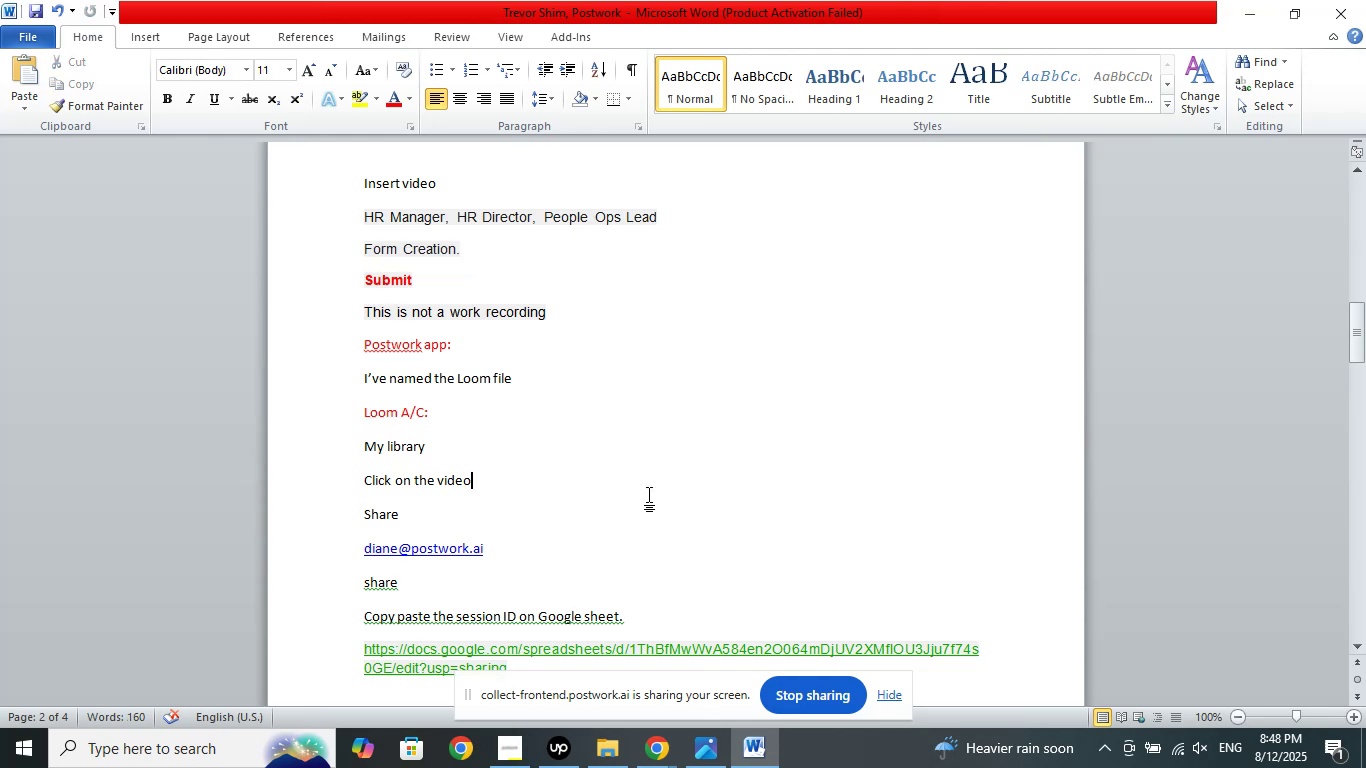 
scroll: coordinate [519, 521], scroll_direction: down, amount: 46.0
 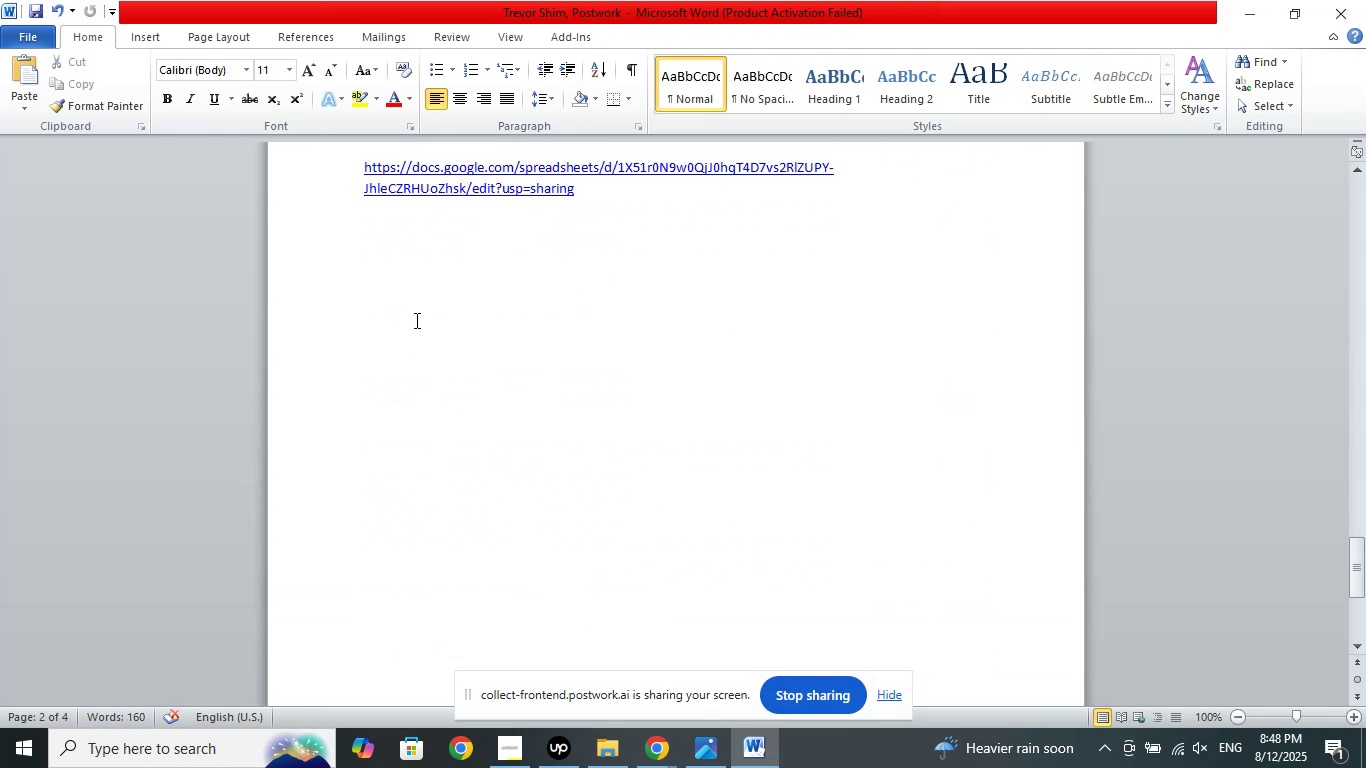 
left_click([411, 305])
 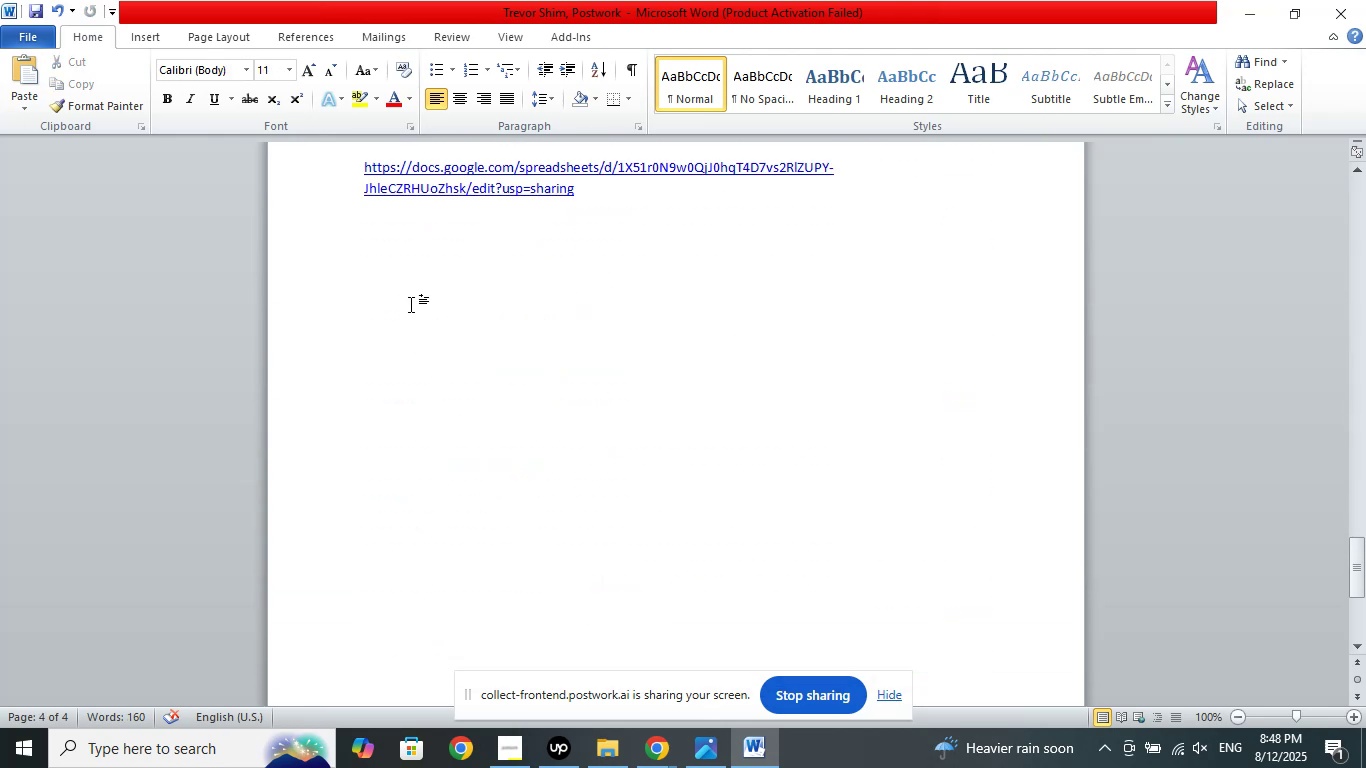 
key(Control+V)
 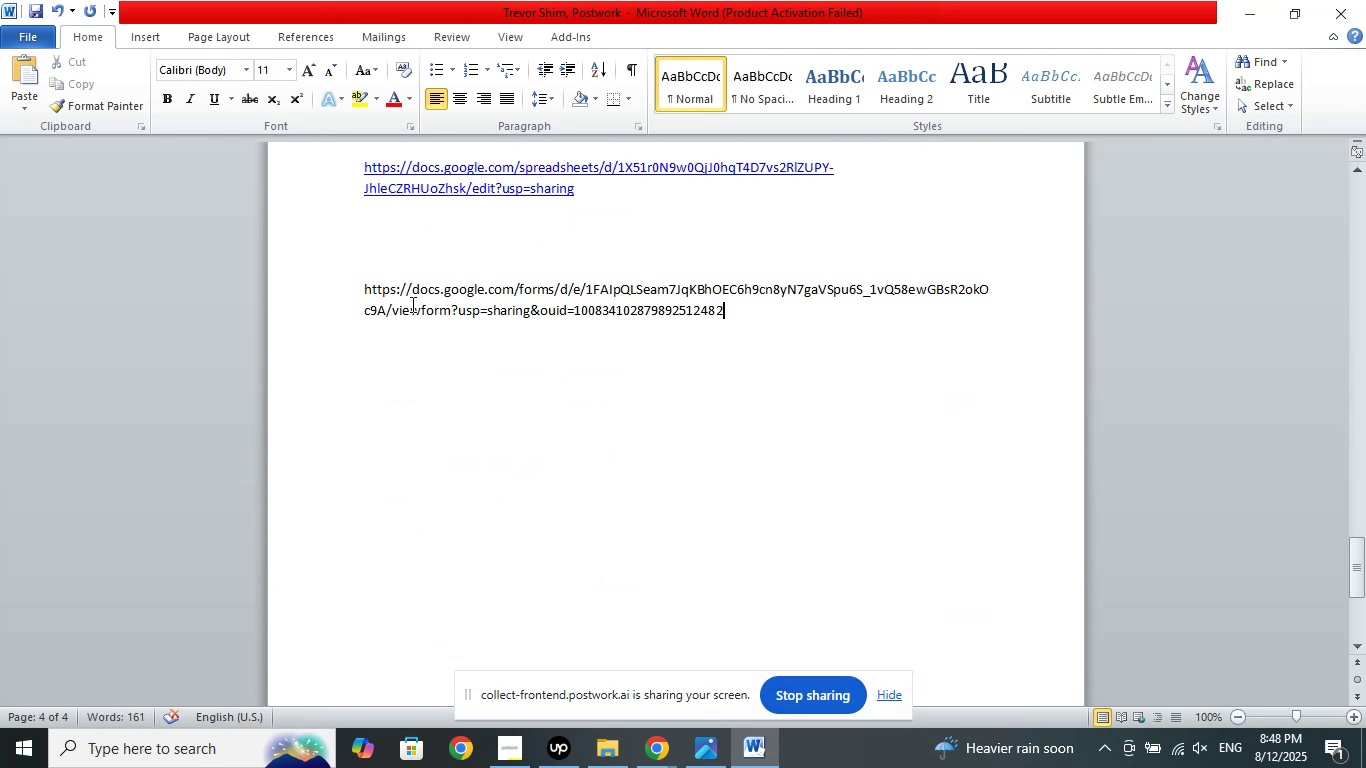 
key(Enter)
 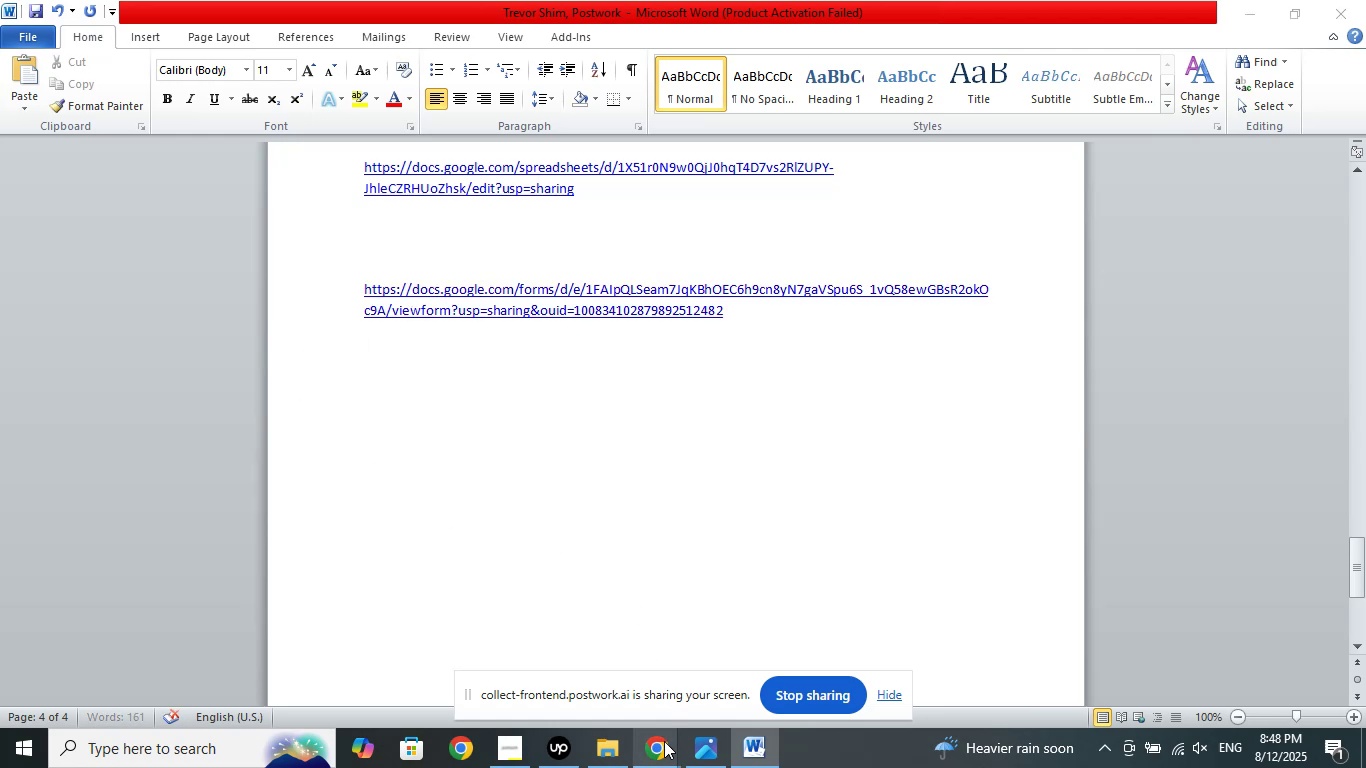 
left_click([615, 640])
 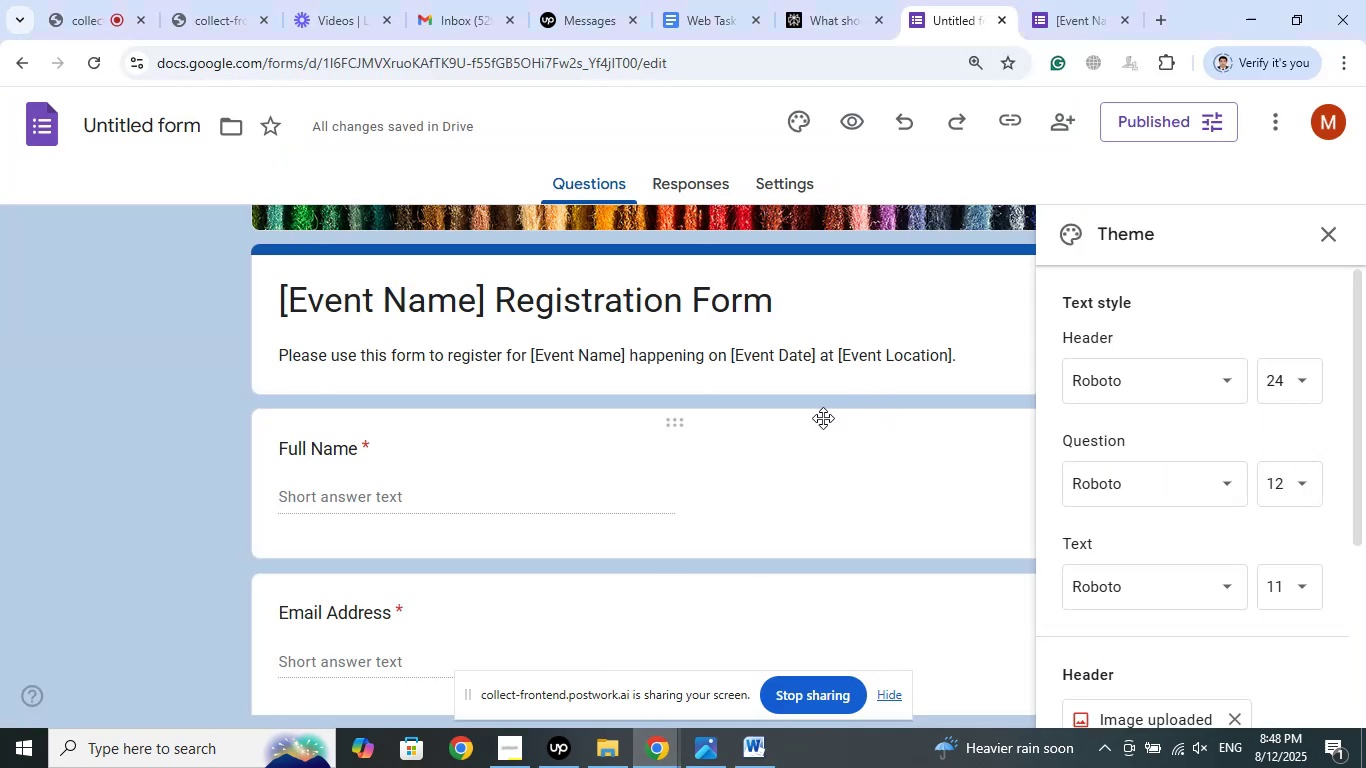 
scroll: coordinate [814, 376], scroll_direction: up, amount: 11.0
 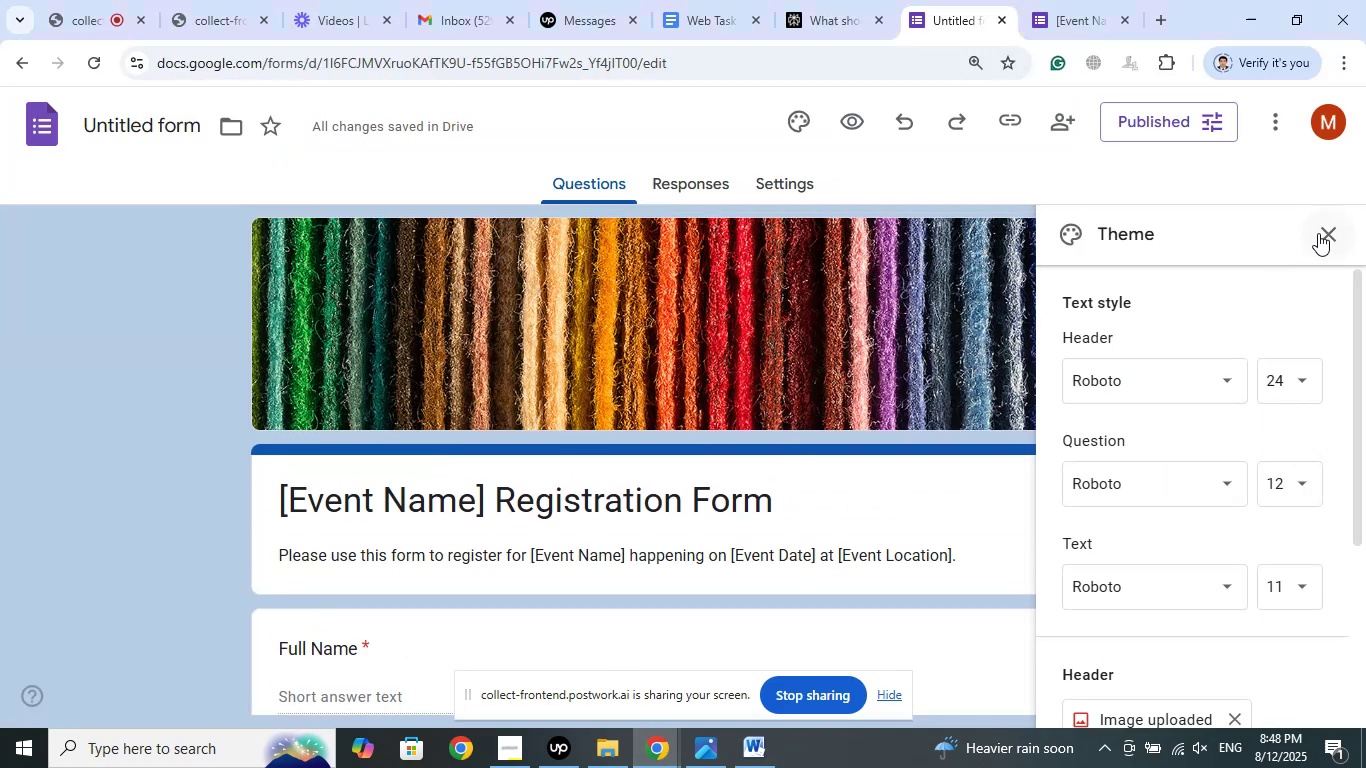 
left_click([1330, 230])
 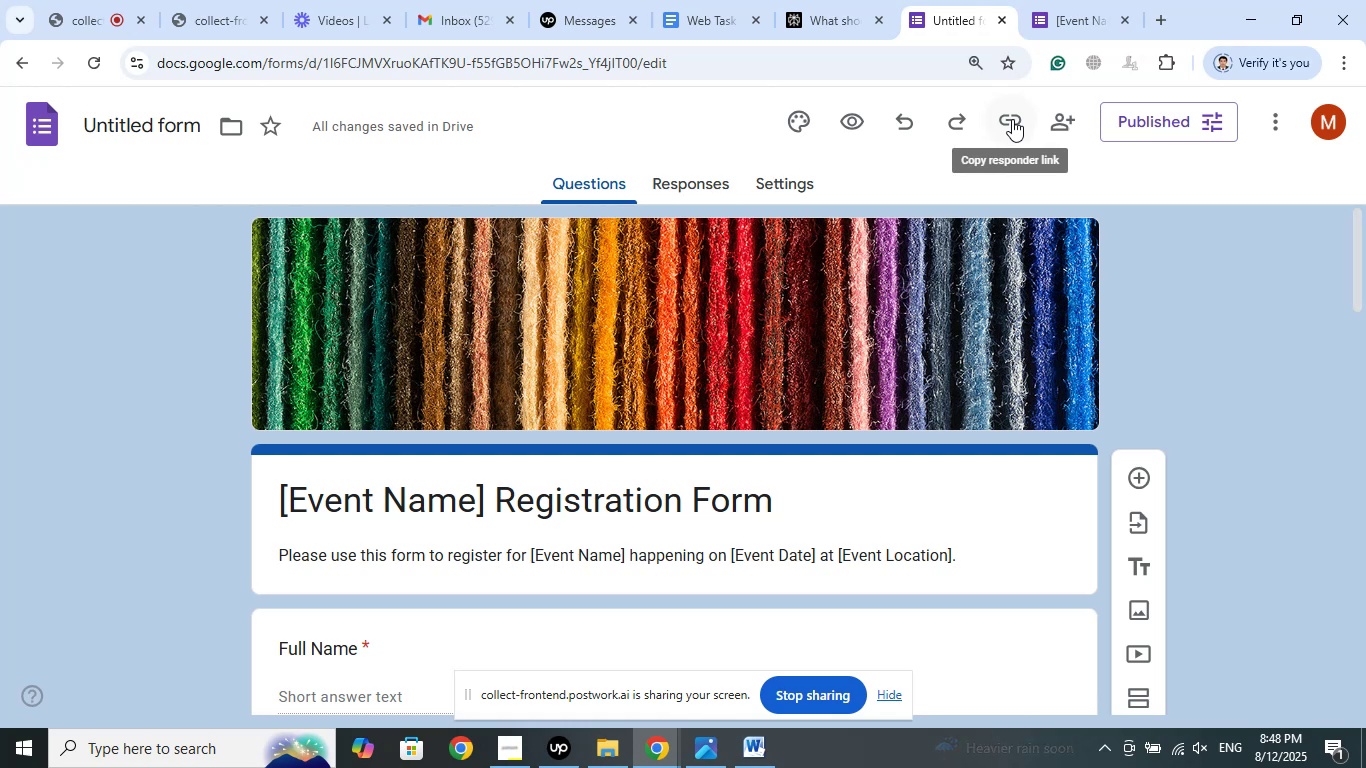 
left_click([1012, 119])
 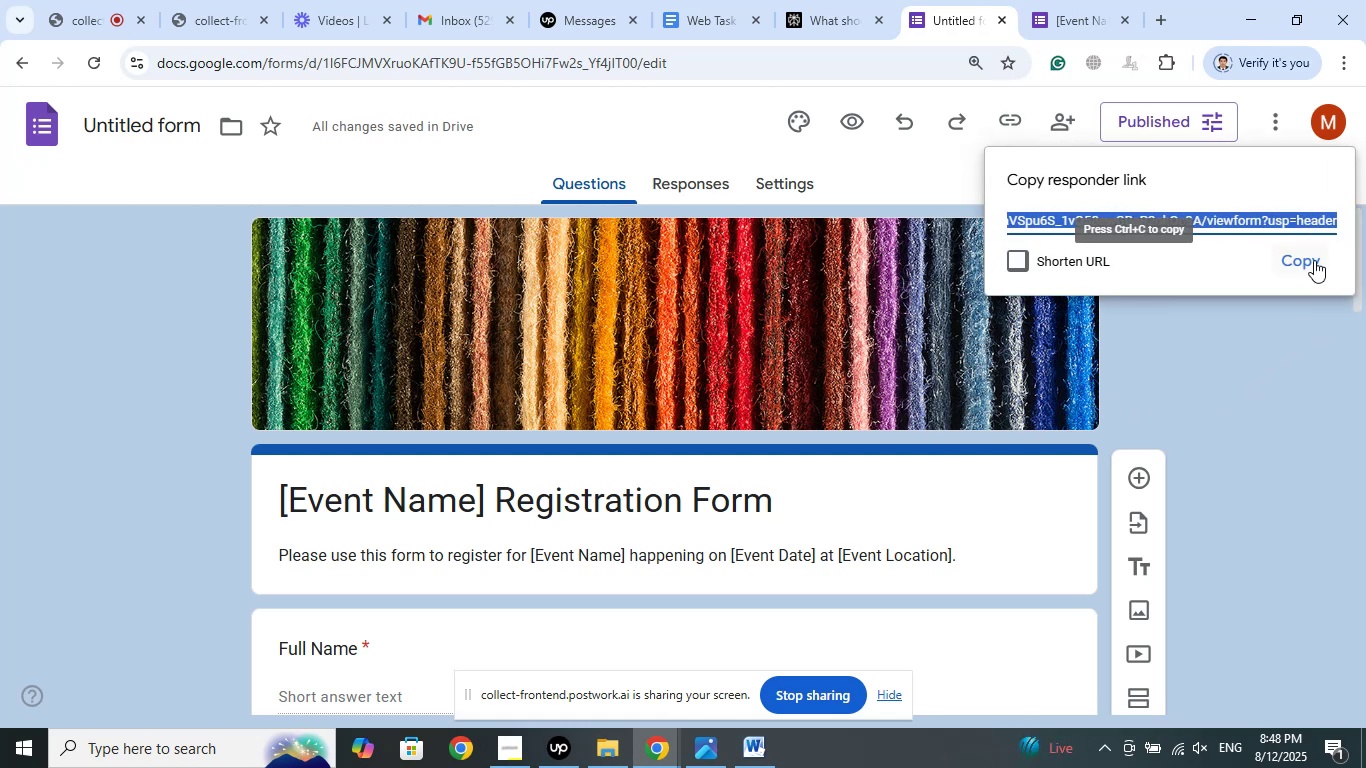 
left_click([1079, 259])
 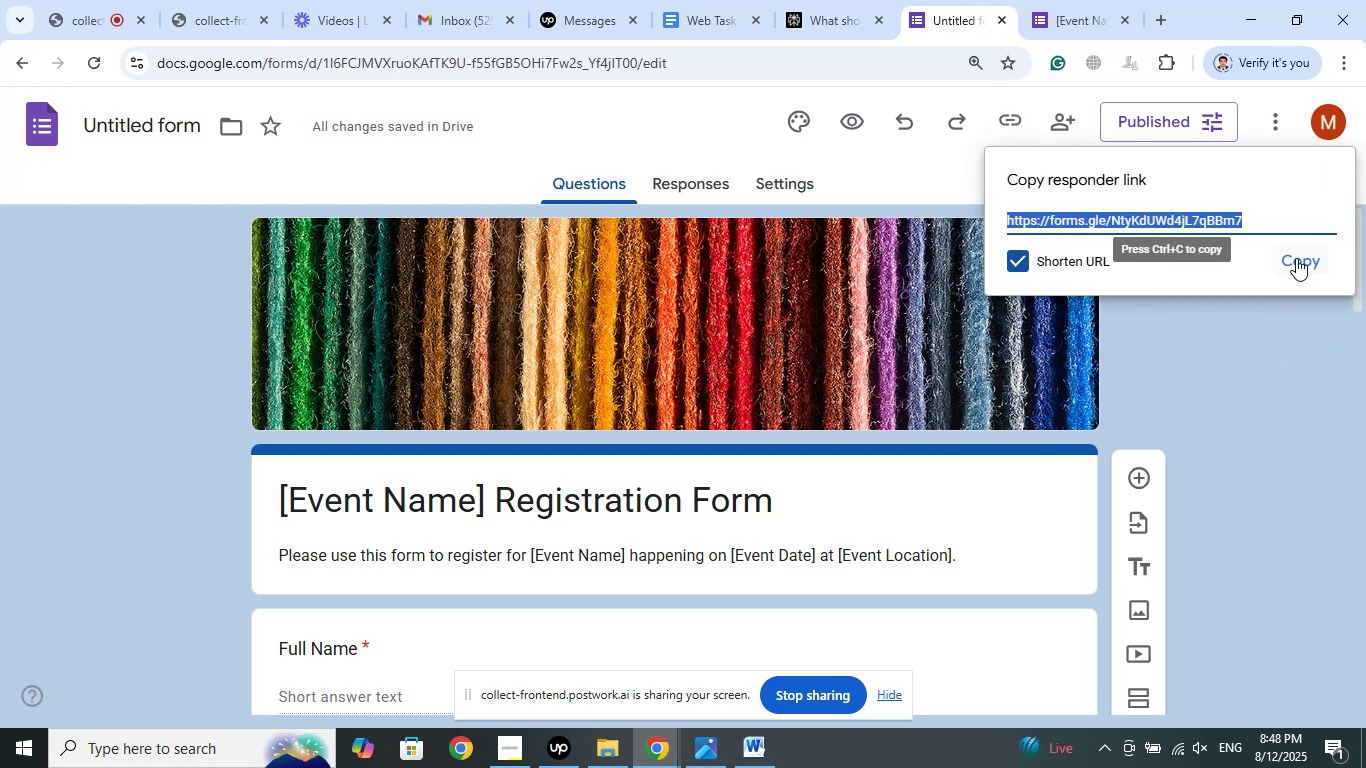 
left_click([1297, 257])
 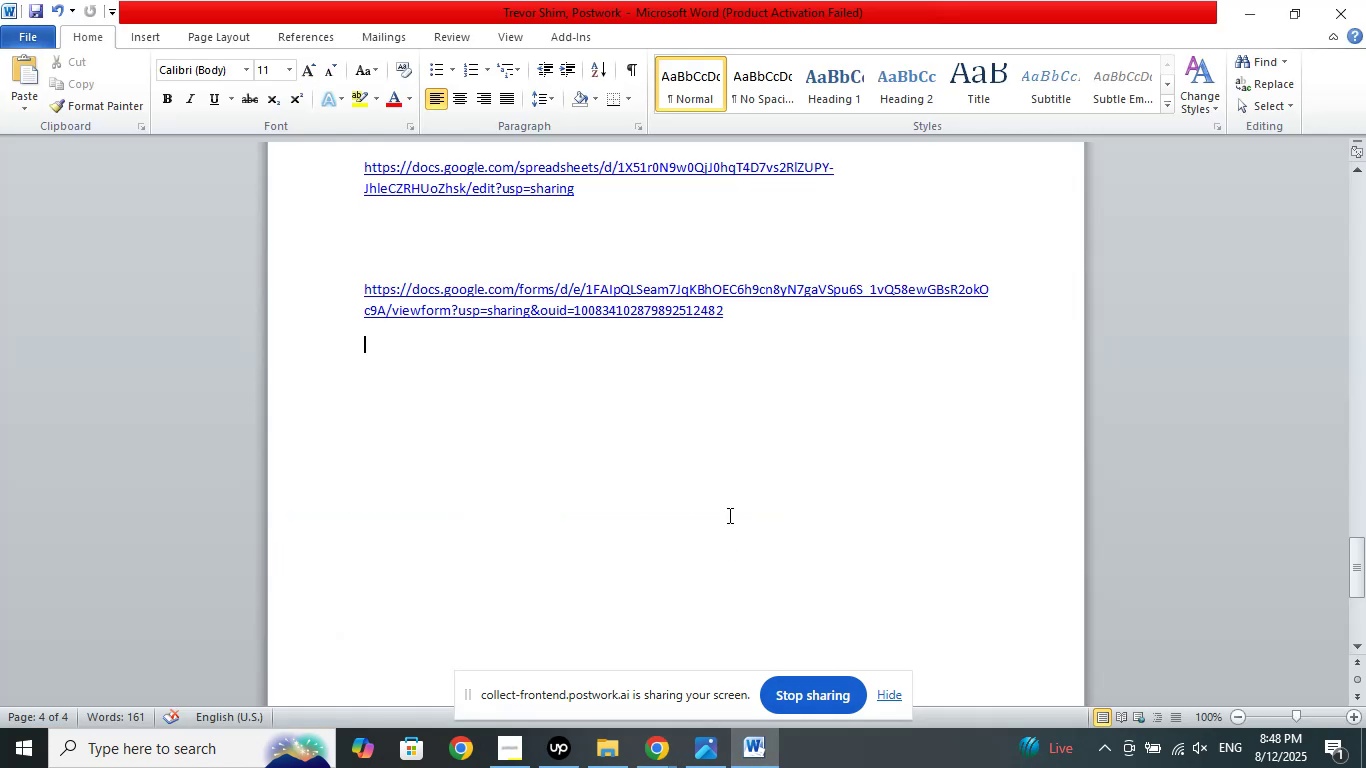 
key(Control+V)
 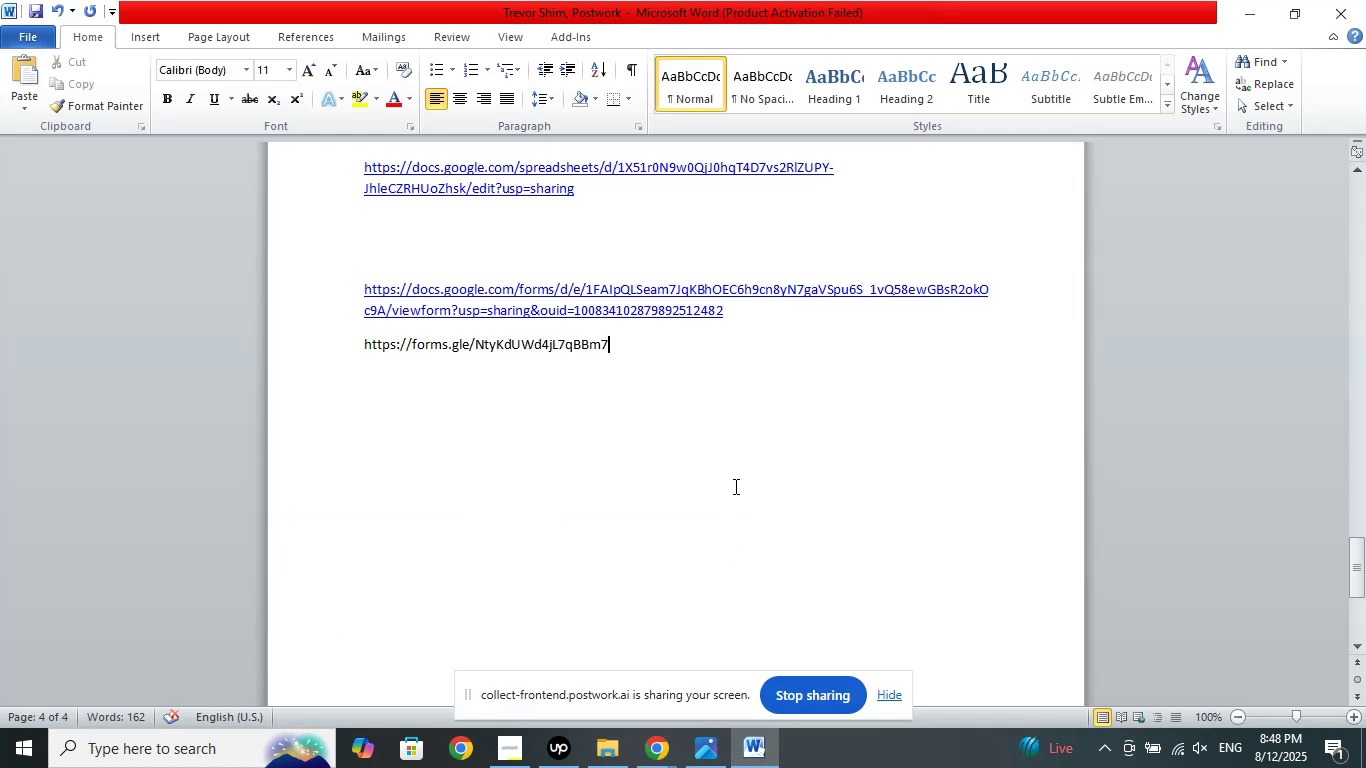 
key(Enter)
 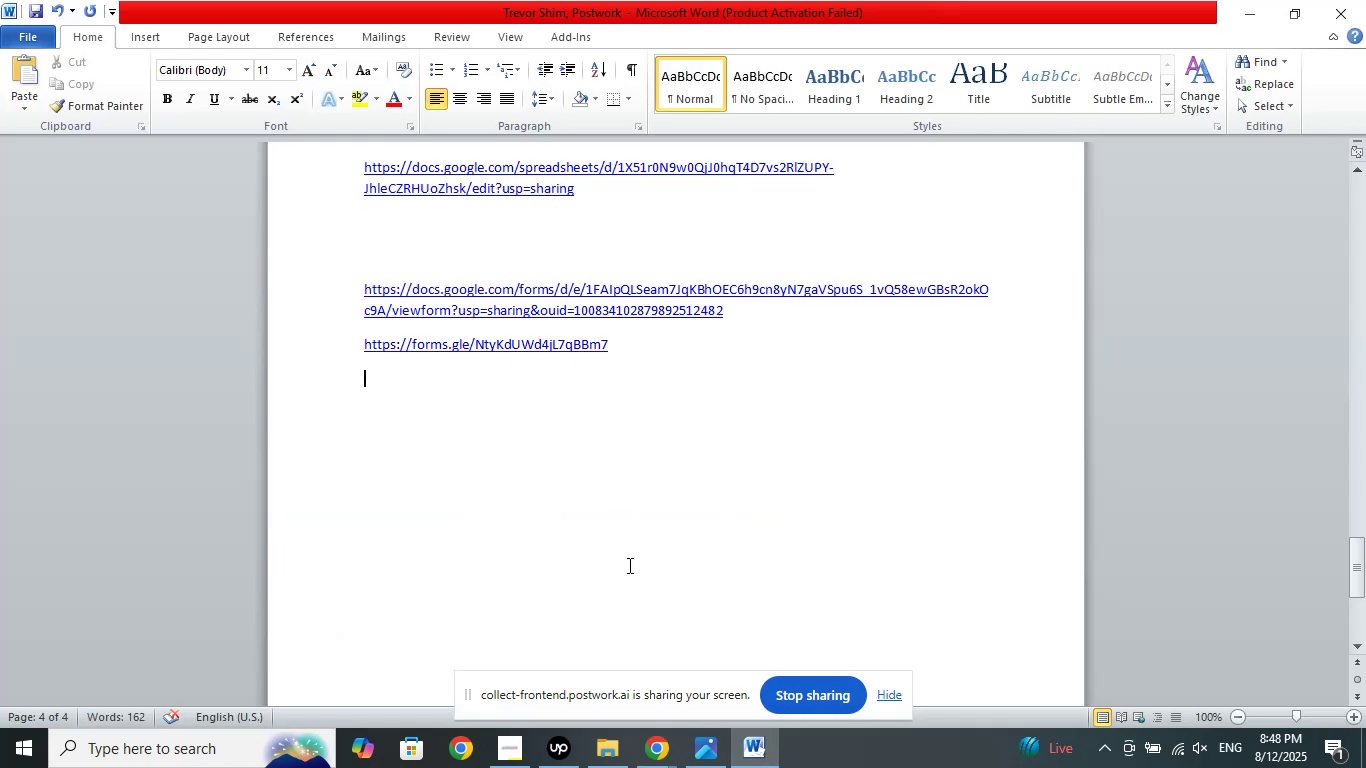 
left_click([657, 751])
 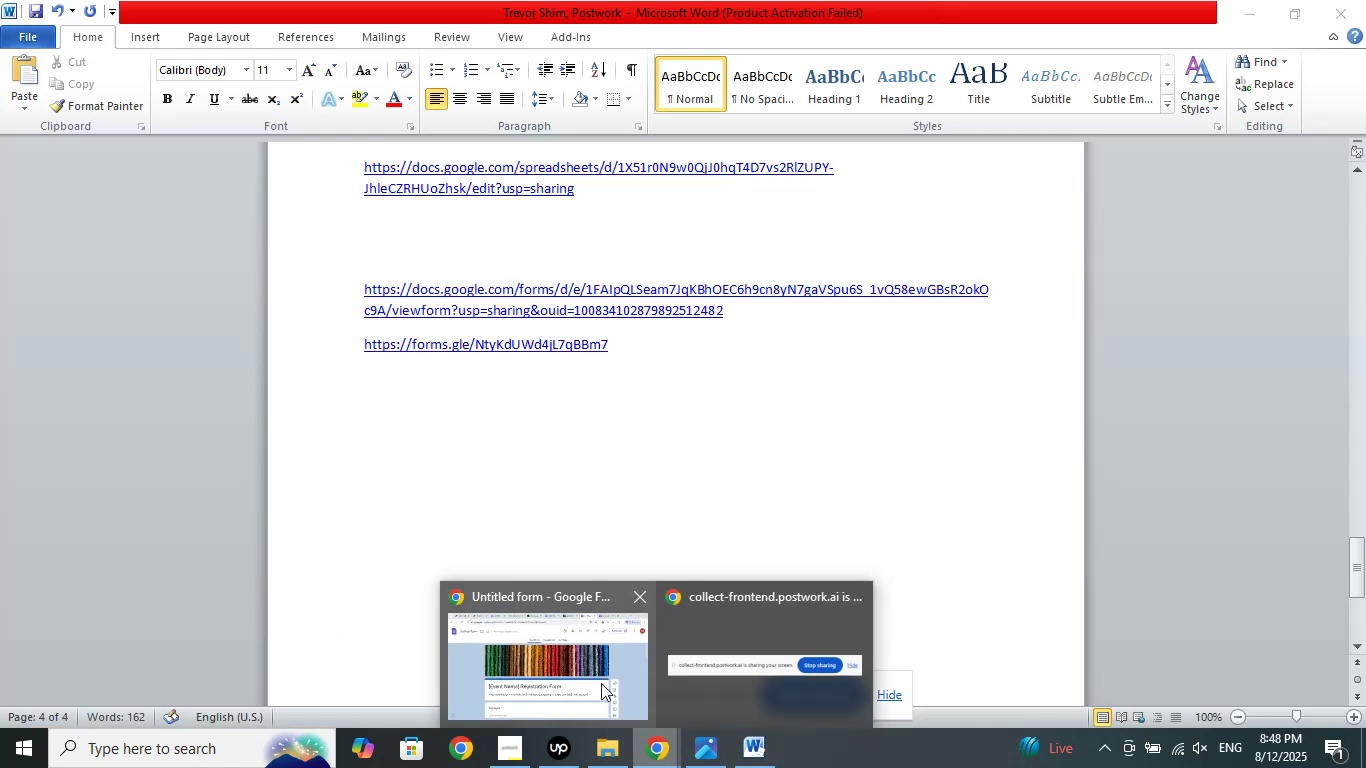 
left_click([594, 670])
 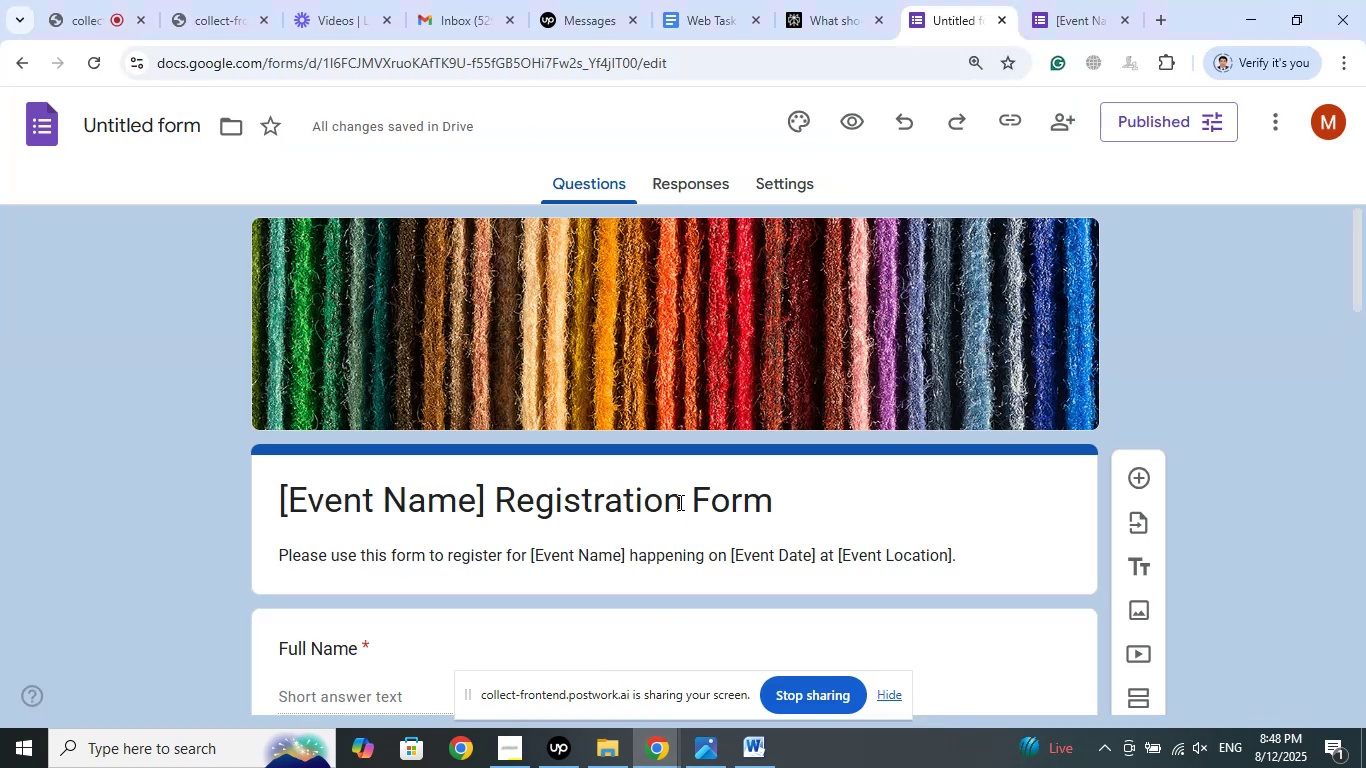 
scroll: coordinate [706, 508], scroll_direction: down, amount: 2.0
 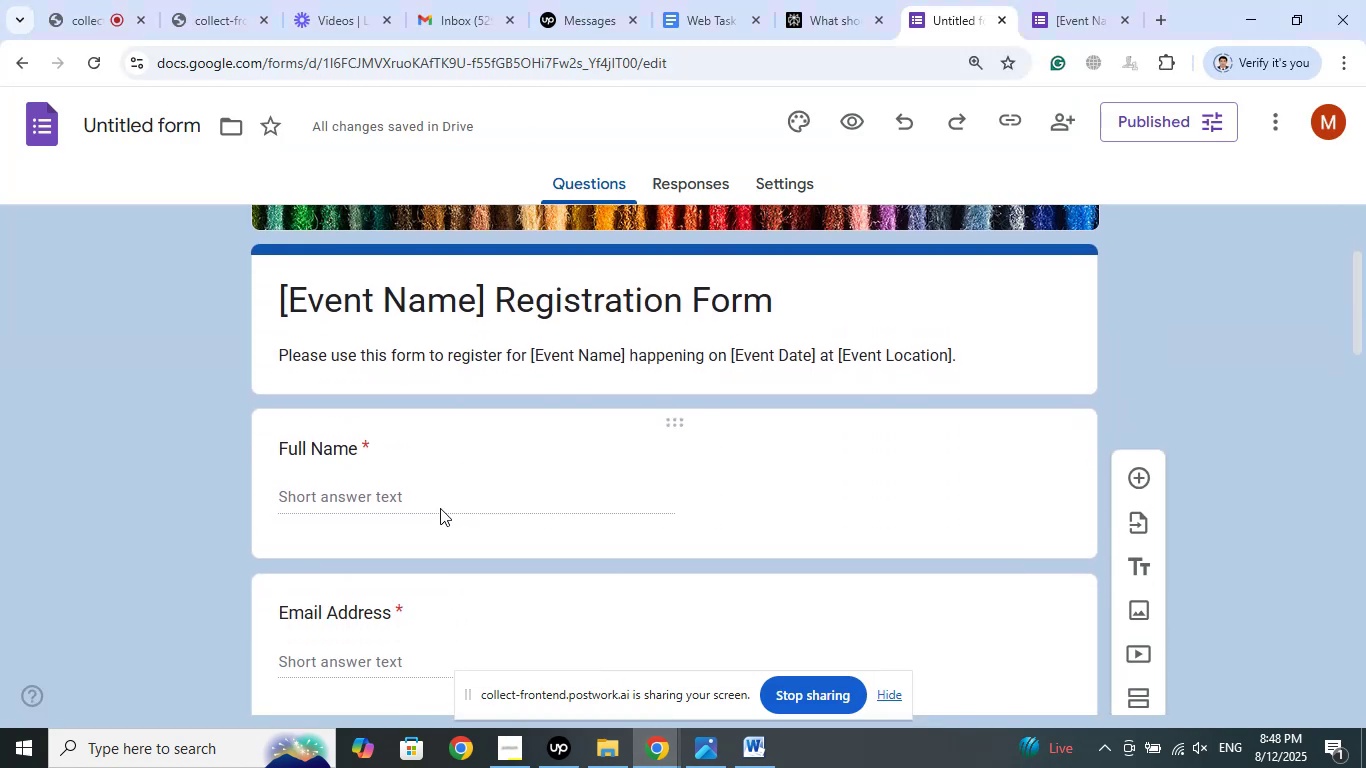 
left_click([434, 499])
 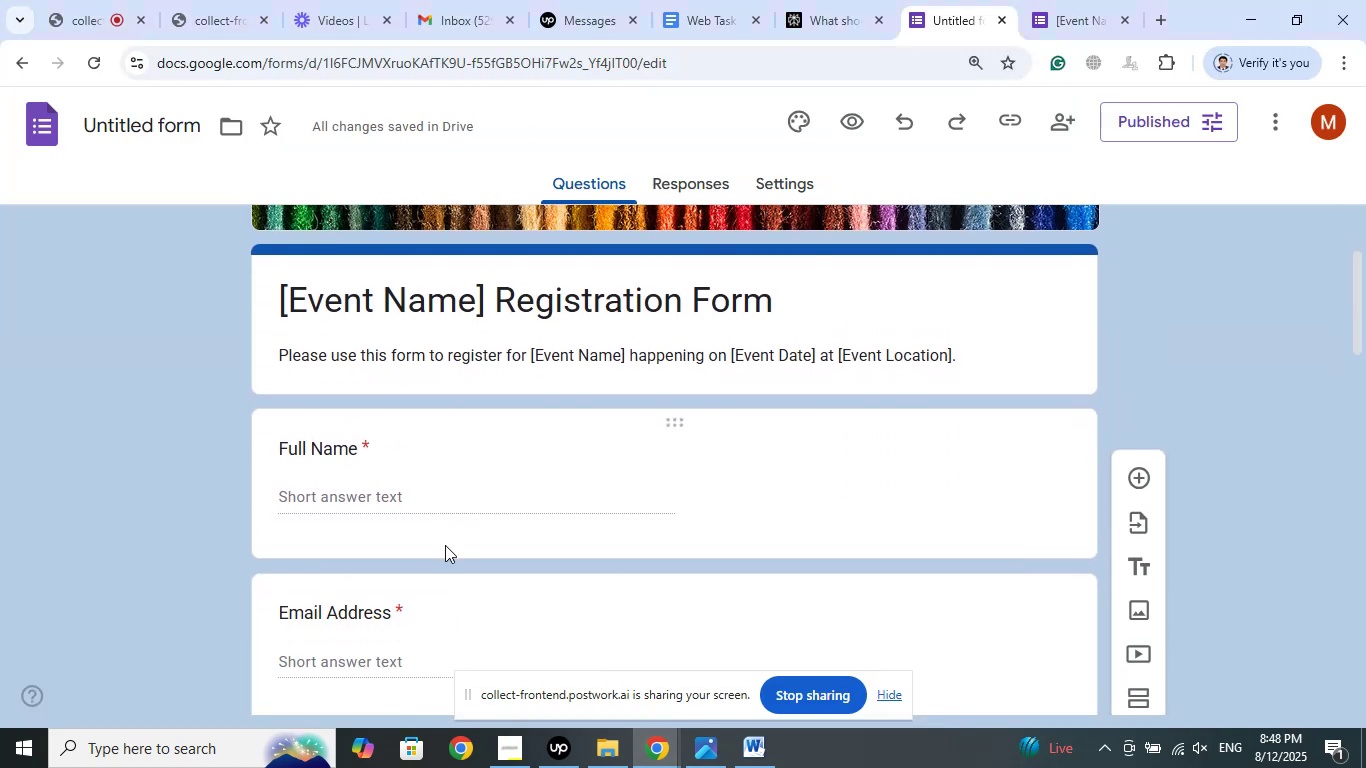 
scroll: coordinate [457, 515], scroll_direction: down, amount: 16.0
 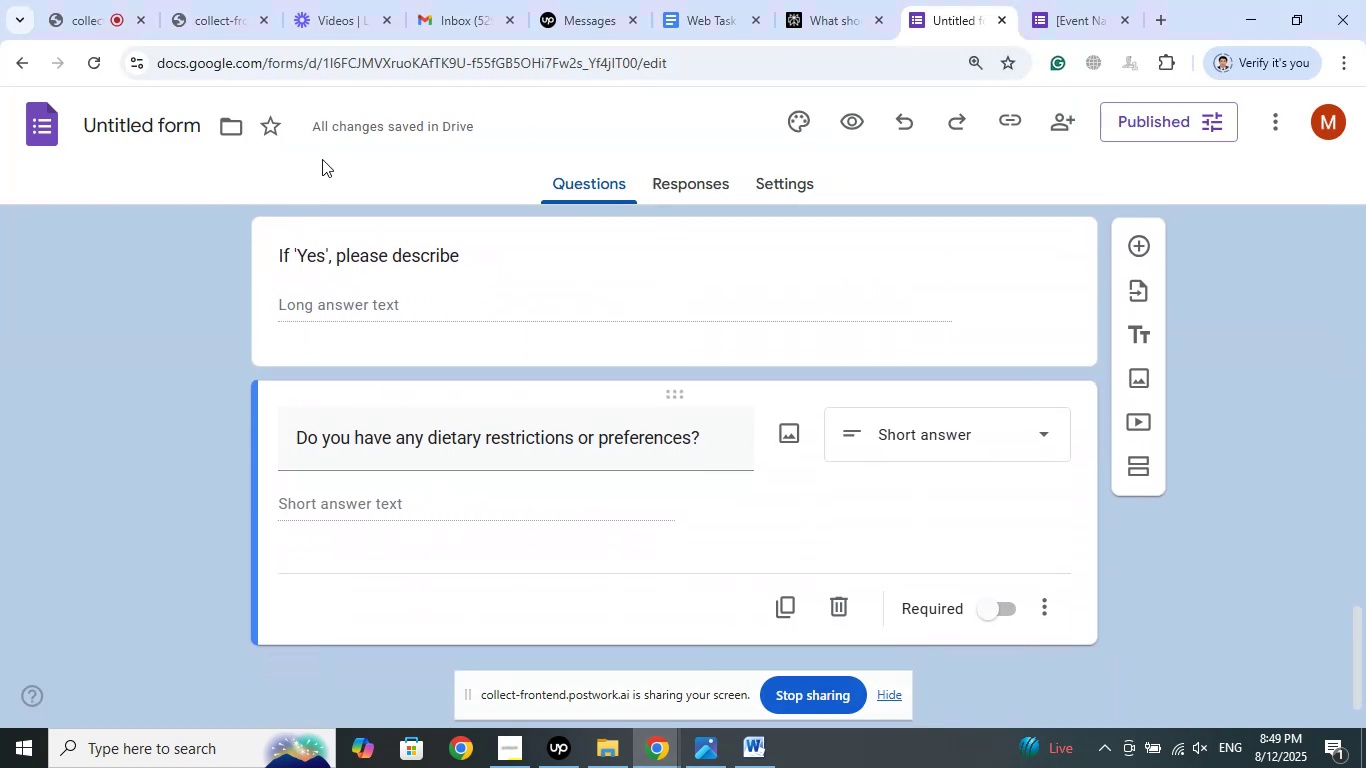 
left_click([584, 0])
 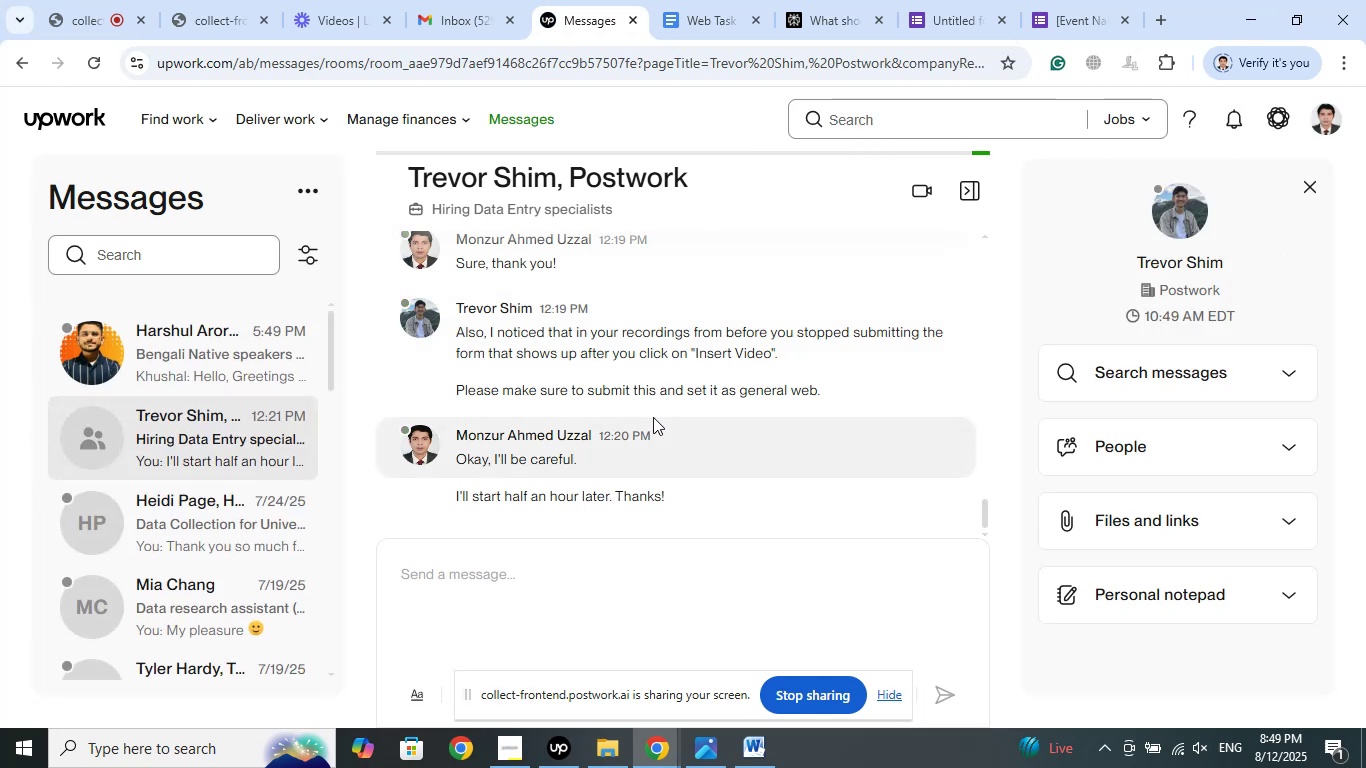 
wait(20.32)
 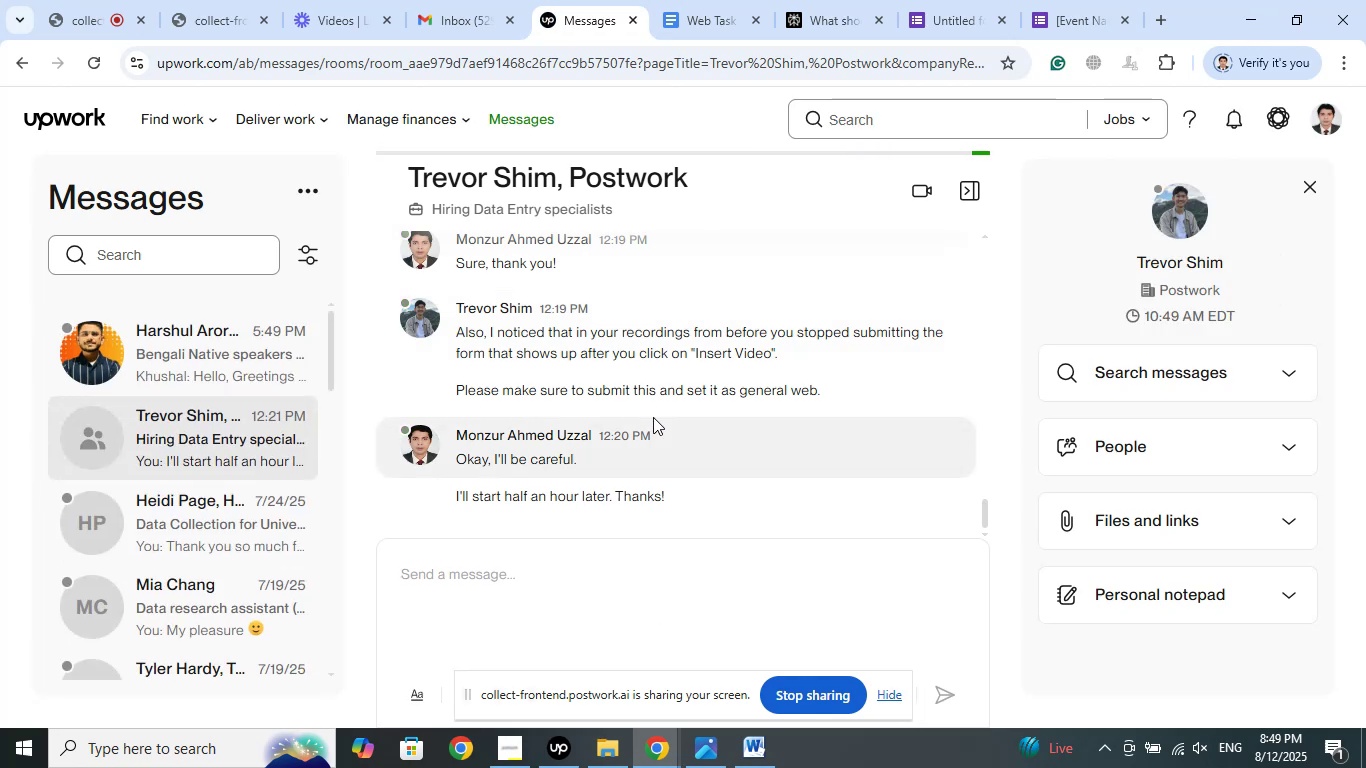 
scroll: coordinate [577, 403], scroll_direction: down, amount: 4.0
 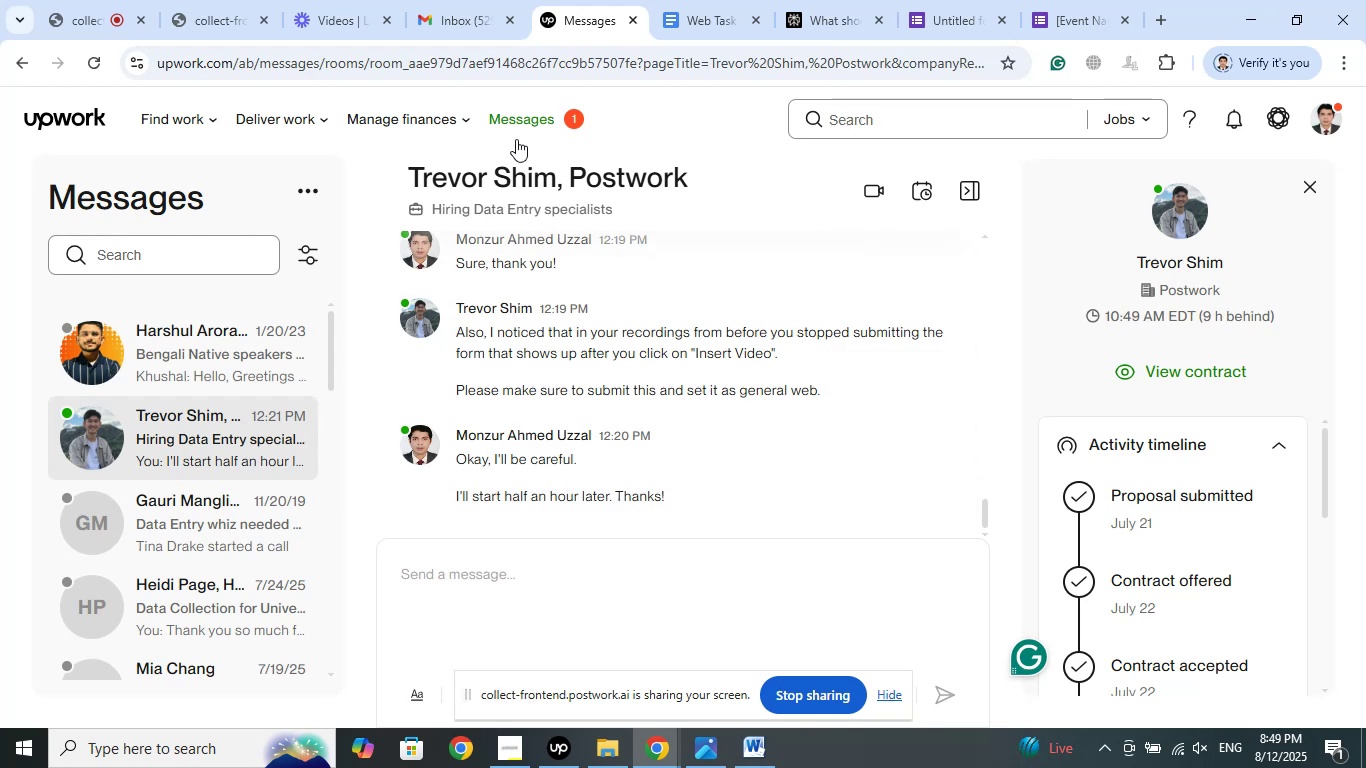 
left_click([518, 119])
 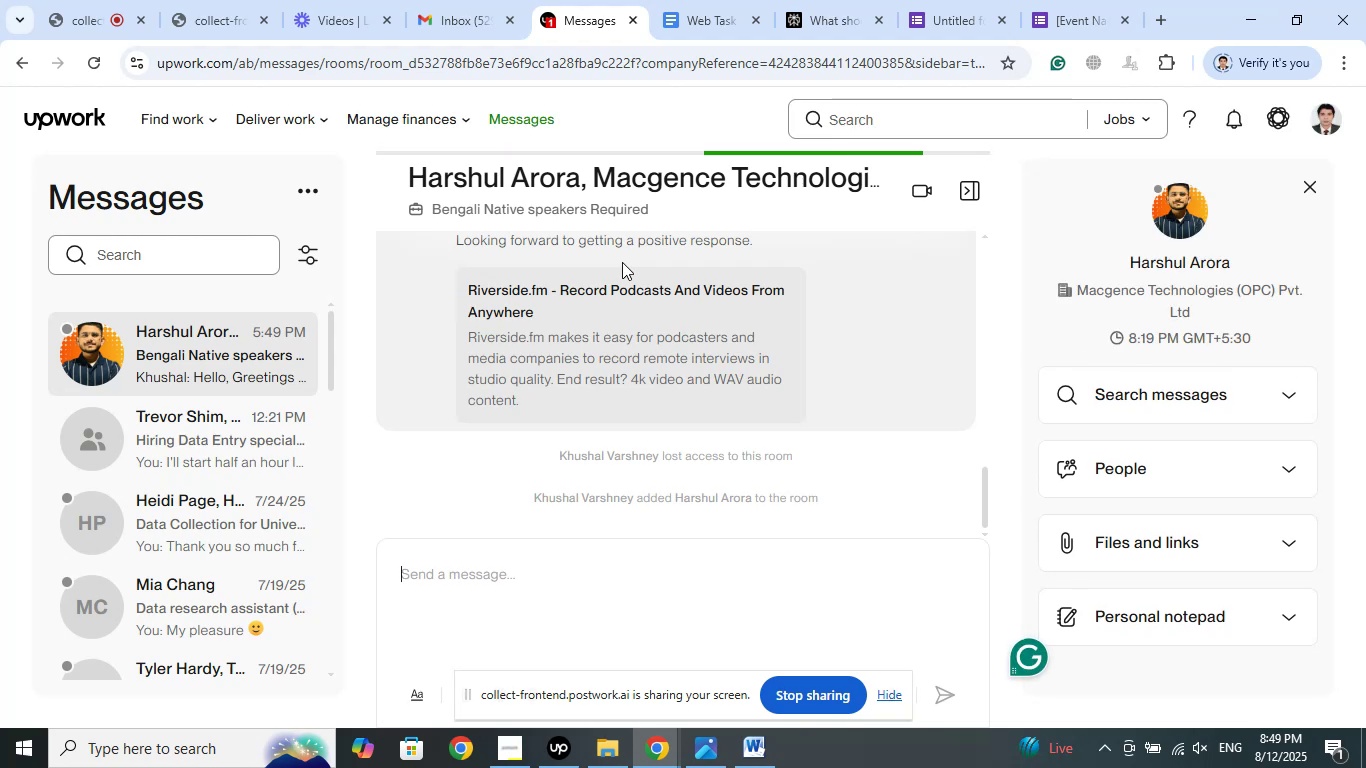 
wait(14.82)
 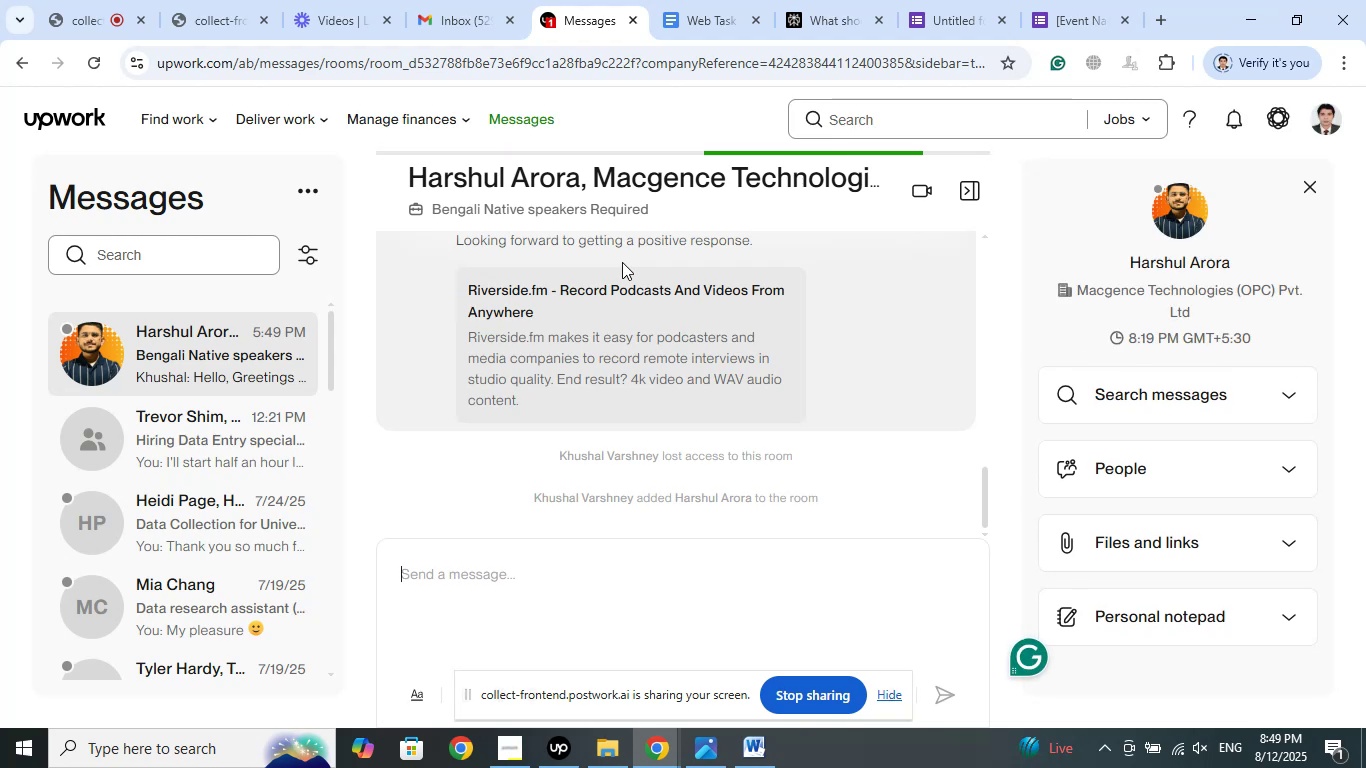 
left_click([201, 342])
 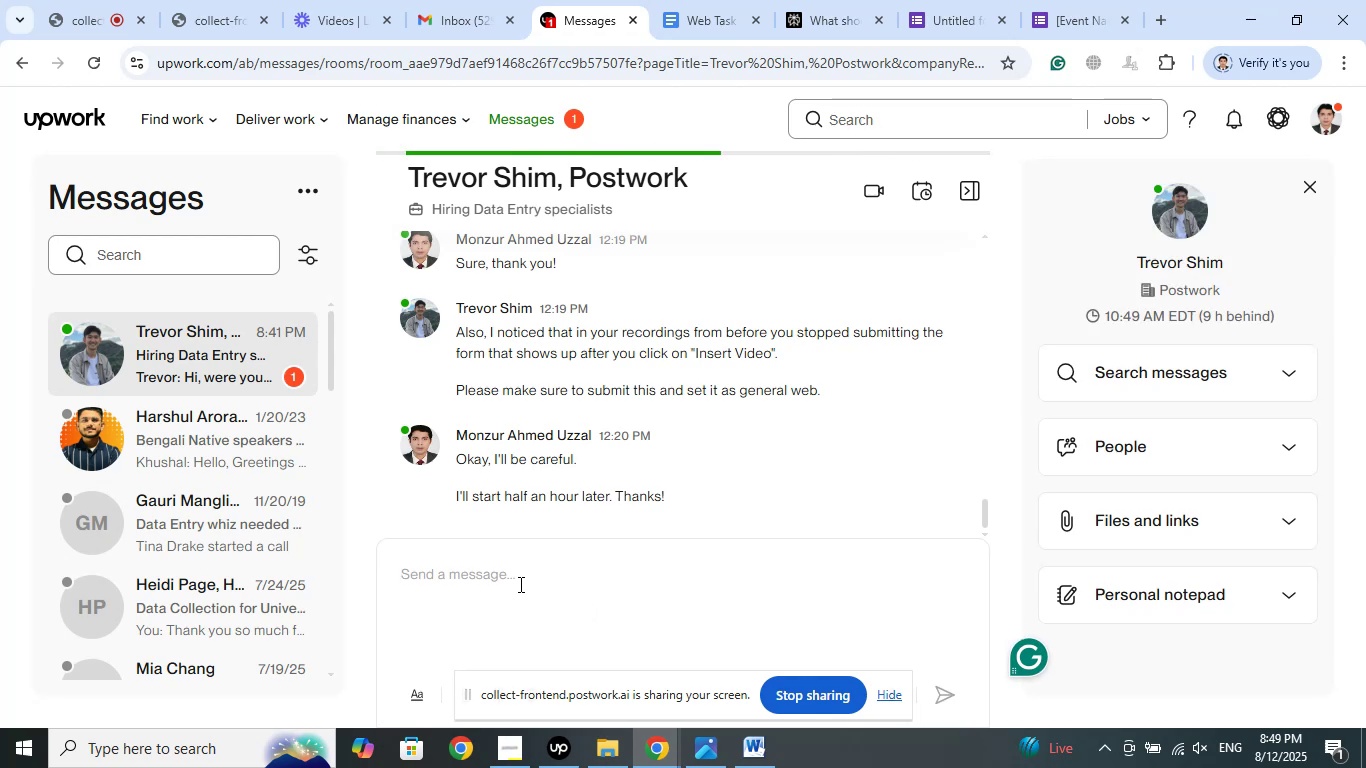 
wait(6.74)
 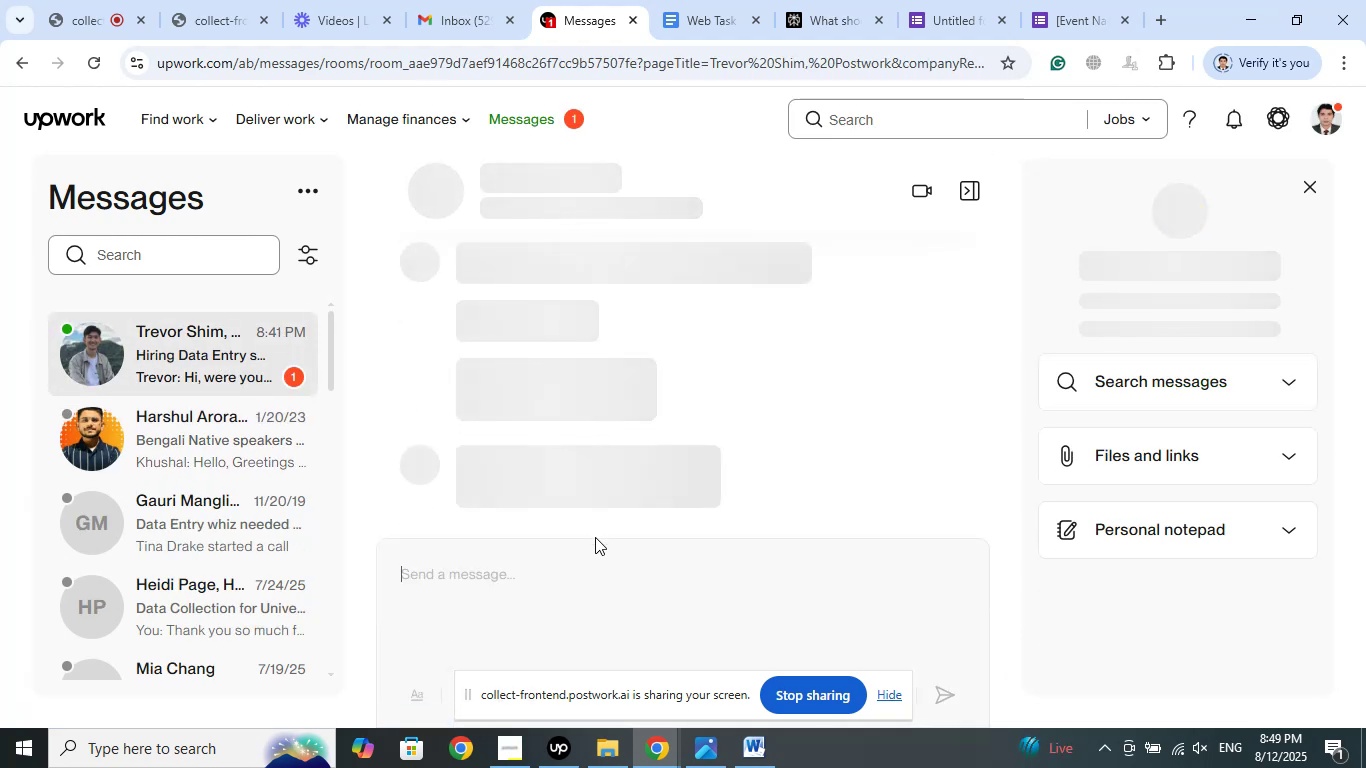 
left_click([519, 584])
 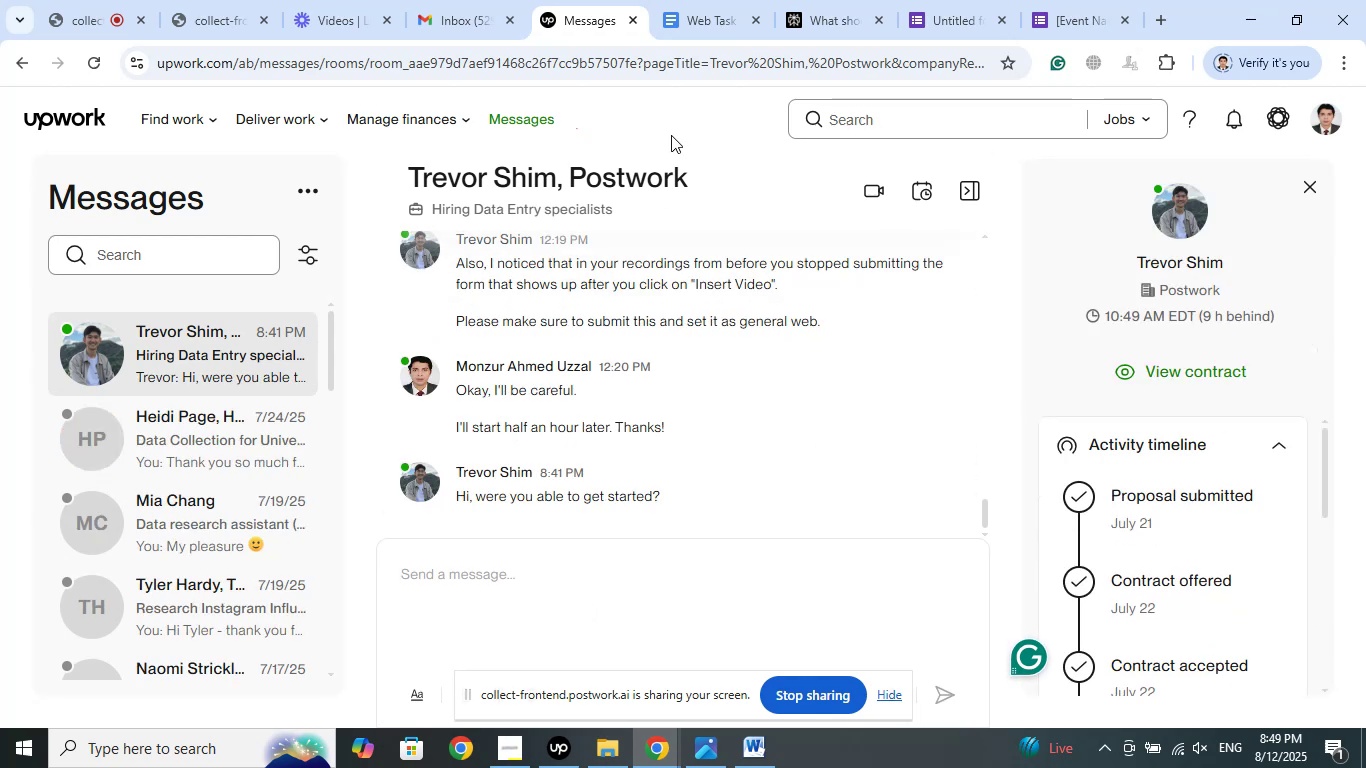 
type(HI)
key(Backspace)
type(i - I've jeu)
key(Backspace)
key(Backspace)
type(ust startee)
key(Backspace)
type(d)
 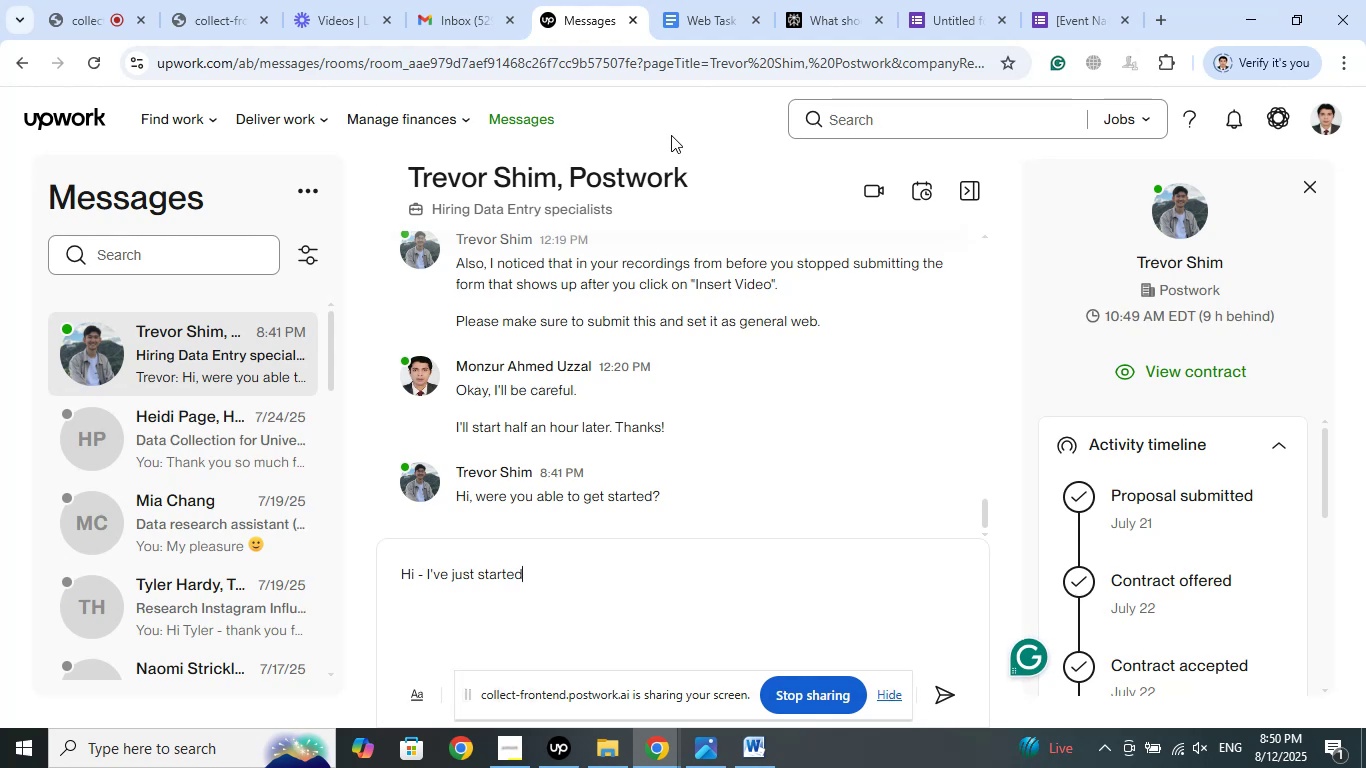 
type(. Here are teh s)
key(Backspace)
key(Backspace)
key(Backspace)
key(Backspace)
type(he sheet. )
key(Backspace)
key(Backspace)
 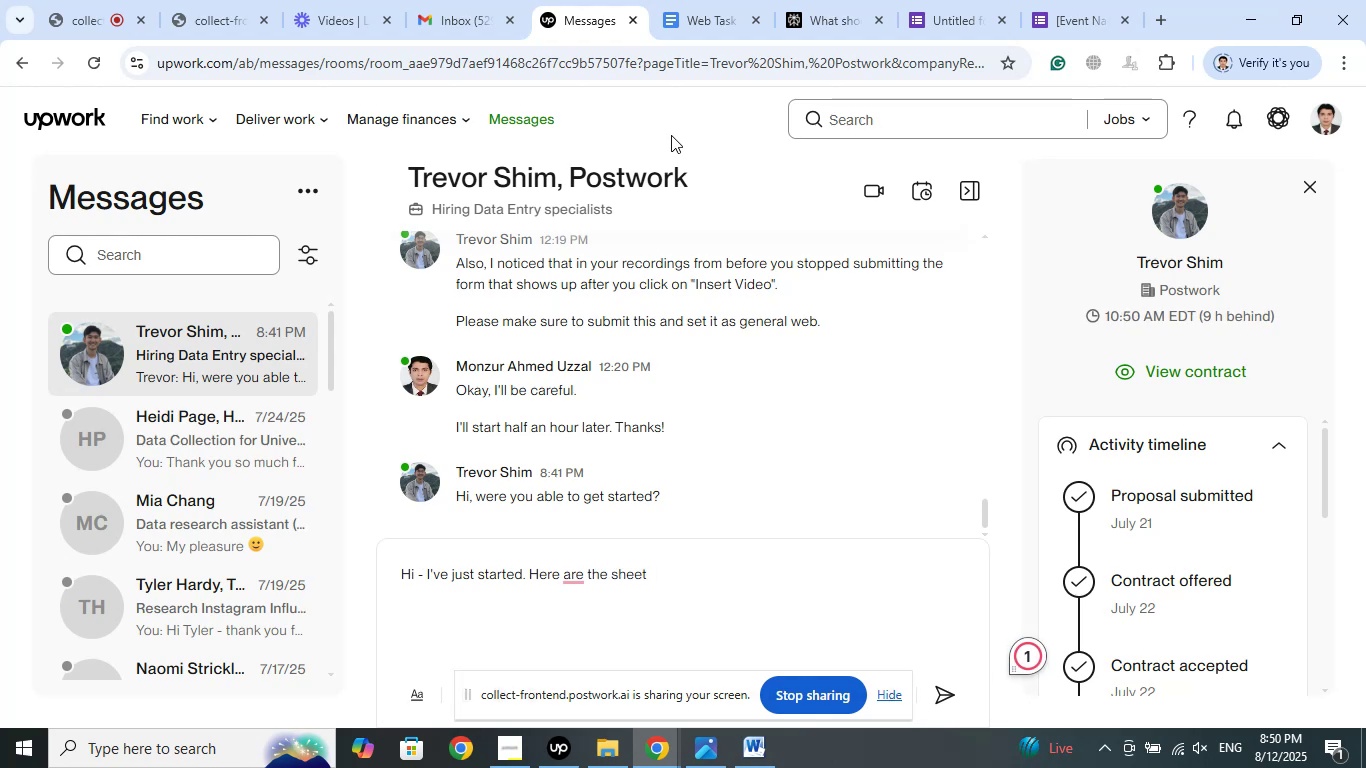 
key(ArrowLeft)
 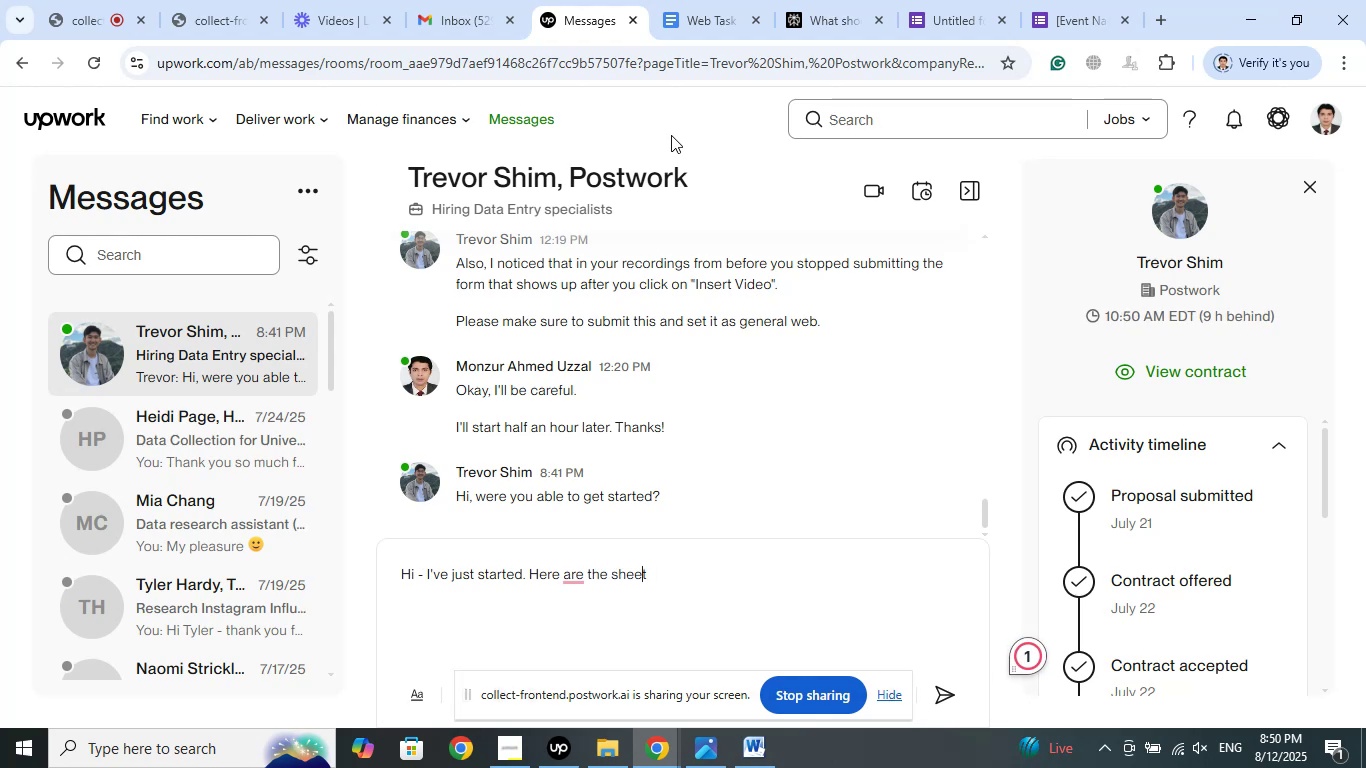 
key(ArrowLeft)
 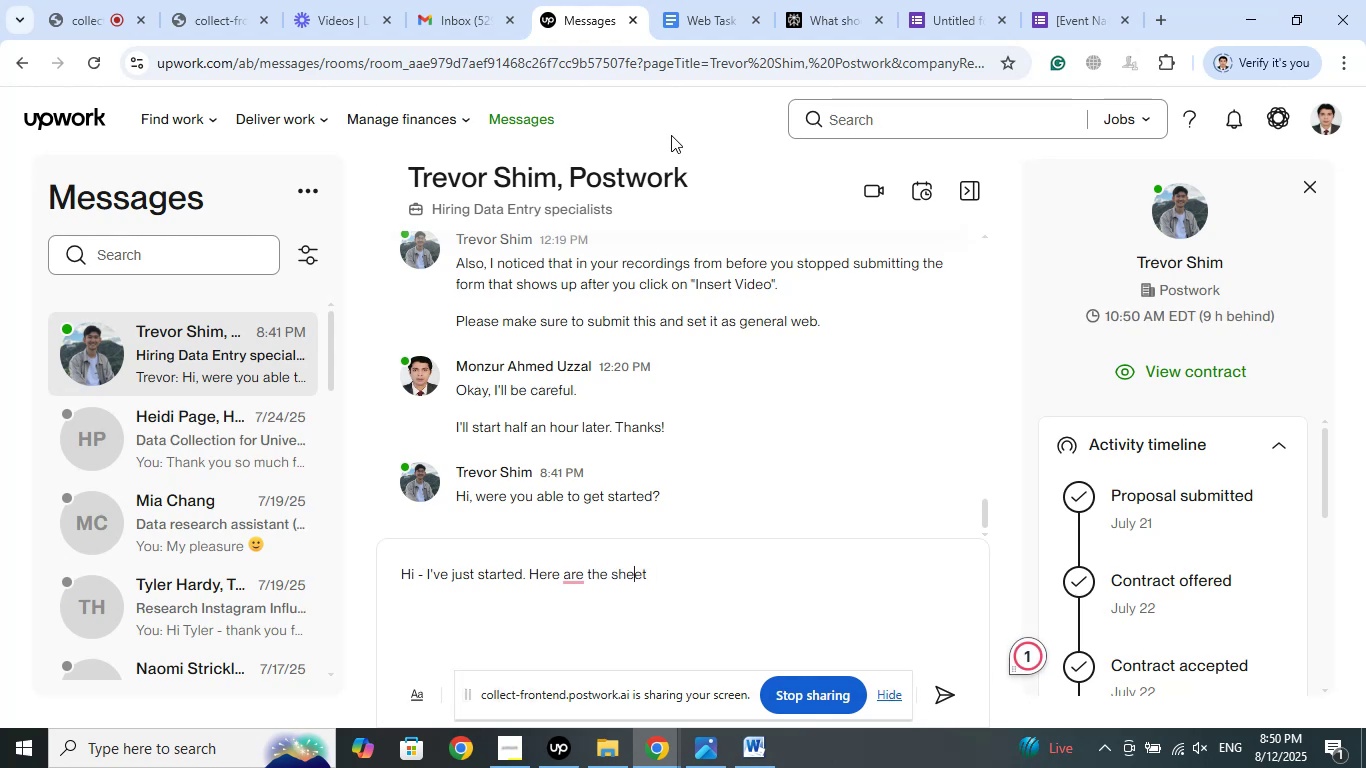 
key(ArrowLeft)
 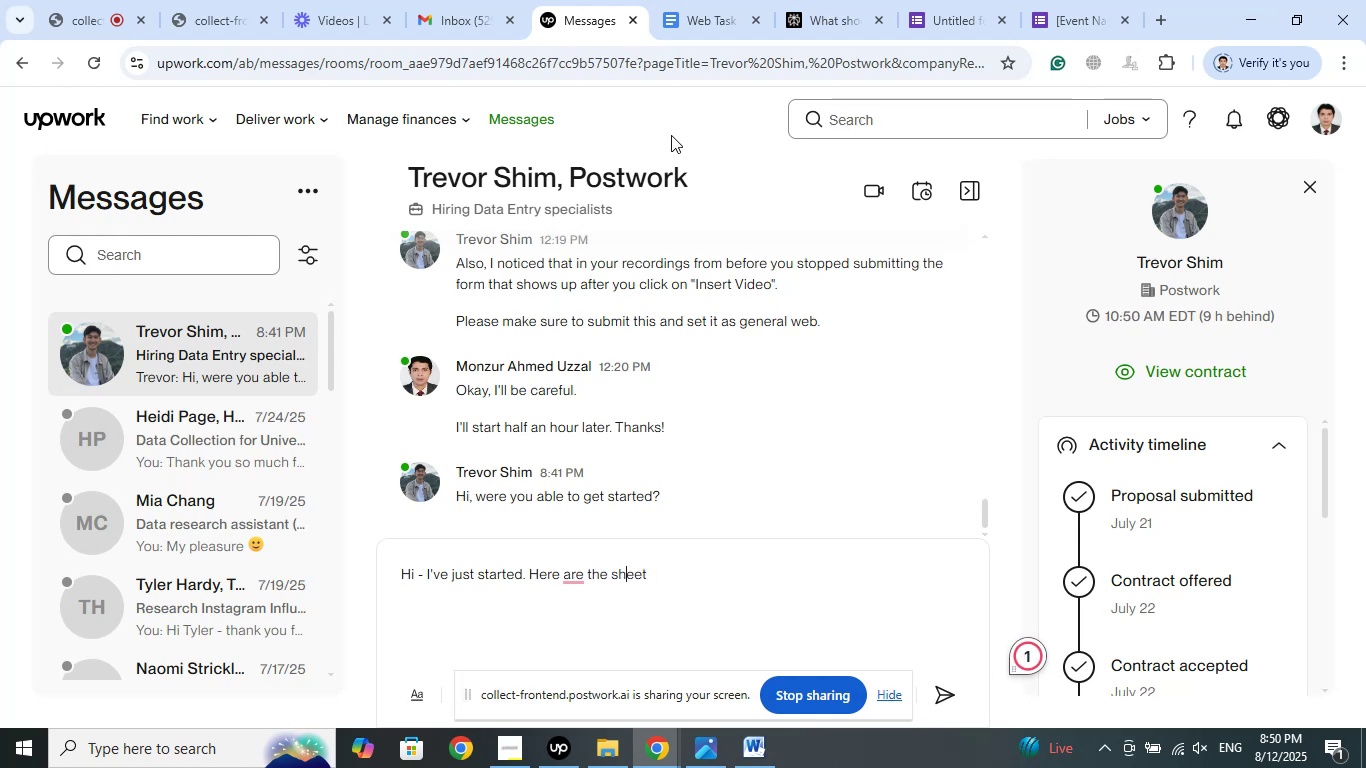 
key(ArrowLeft)
 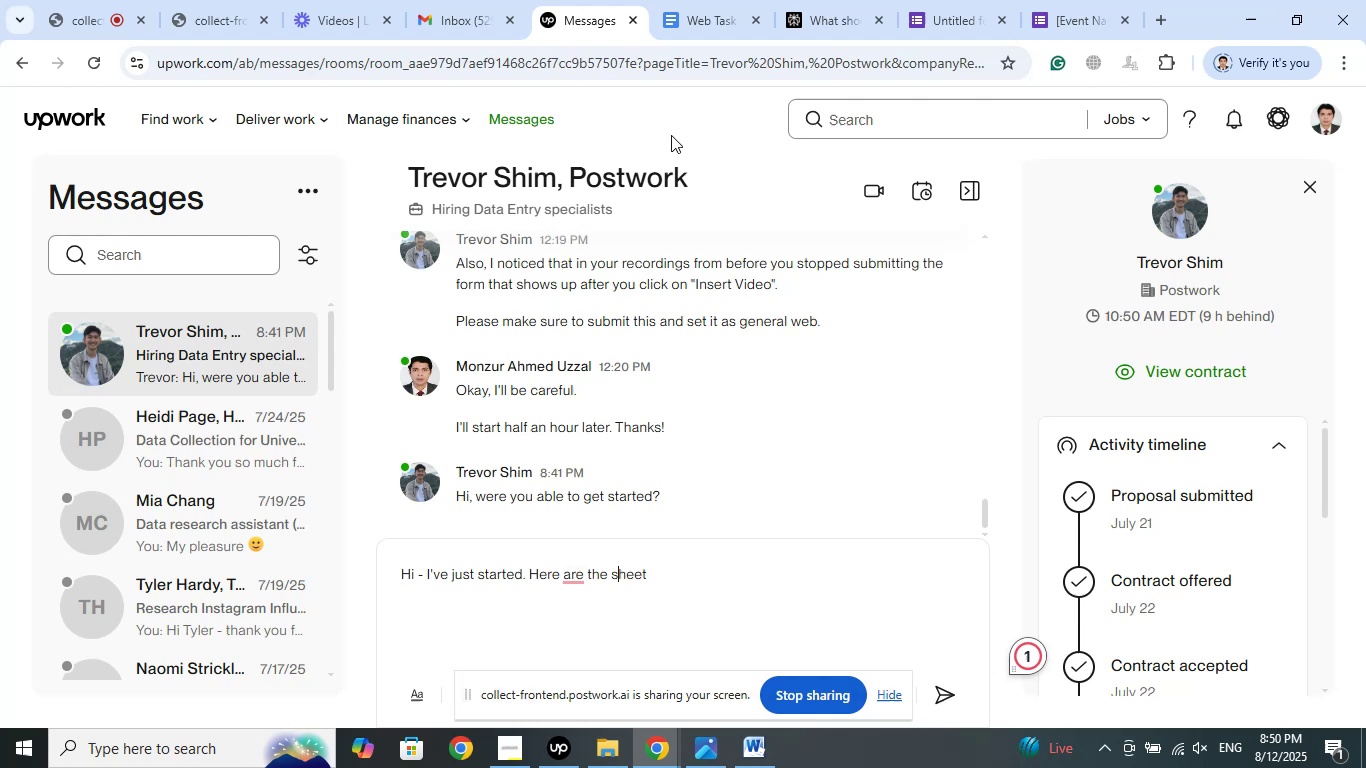 
key(ArrowLeft)
 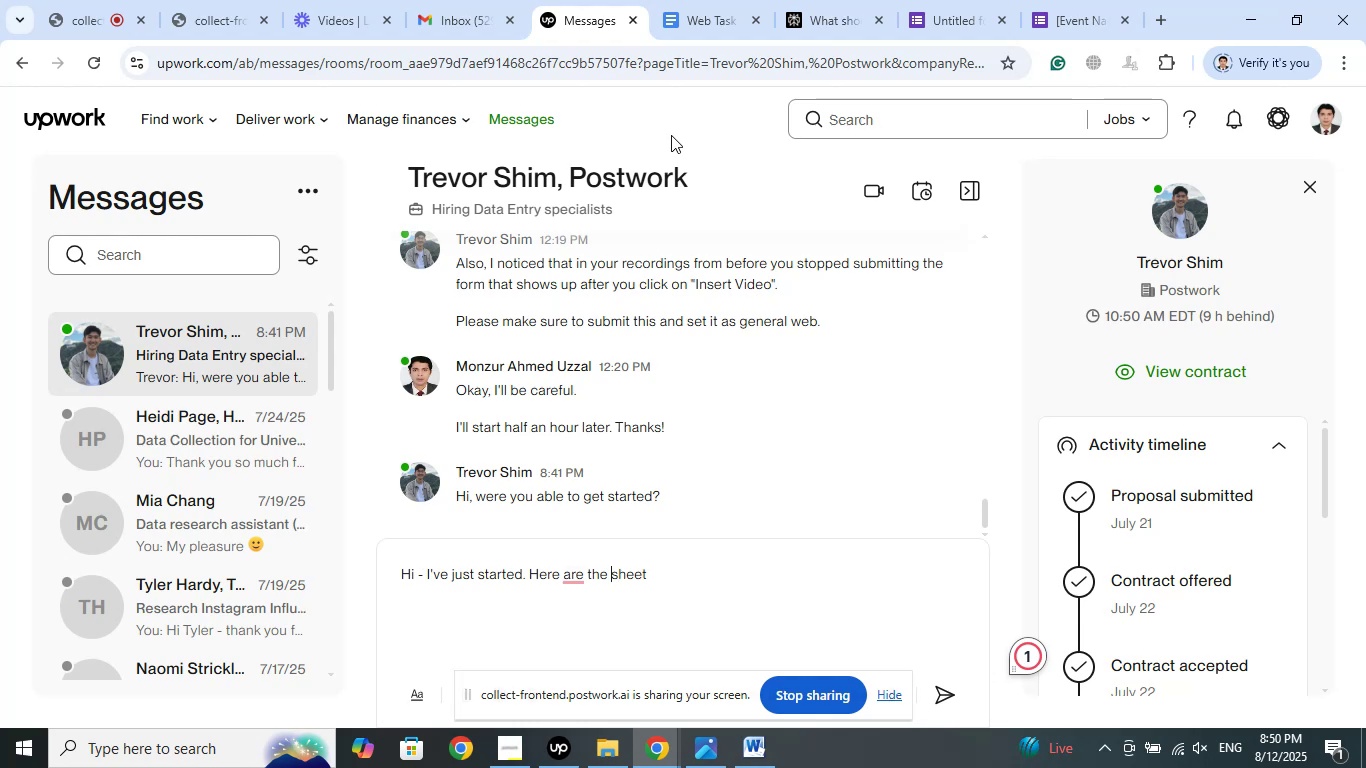 
key(ArrowLeft)
 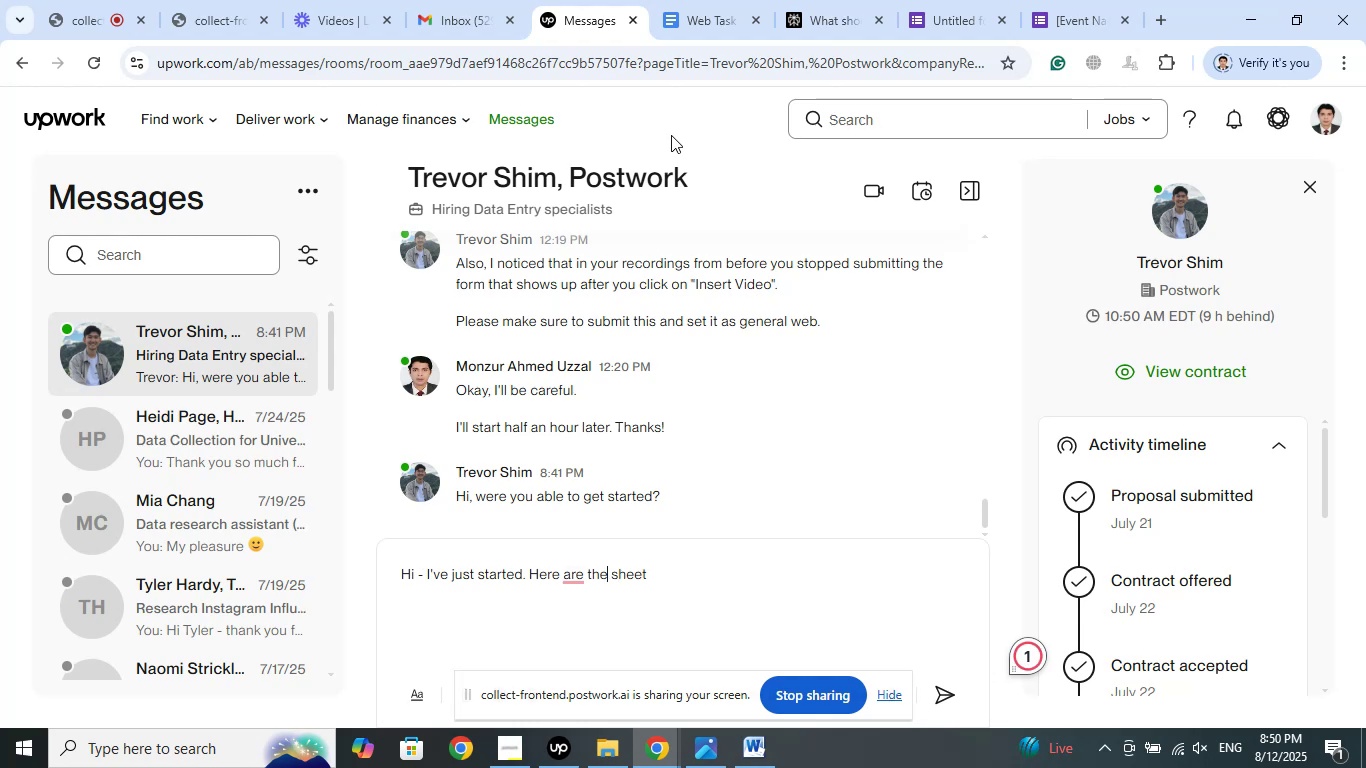 
key(ArrowLeft)
 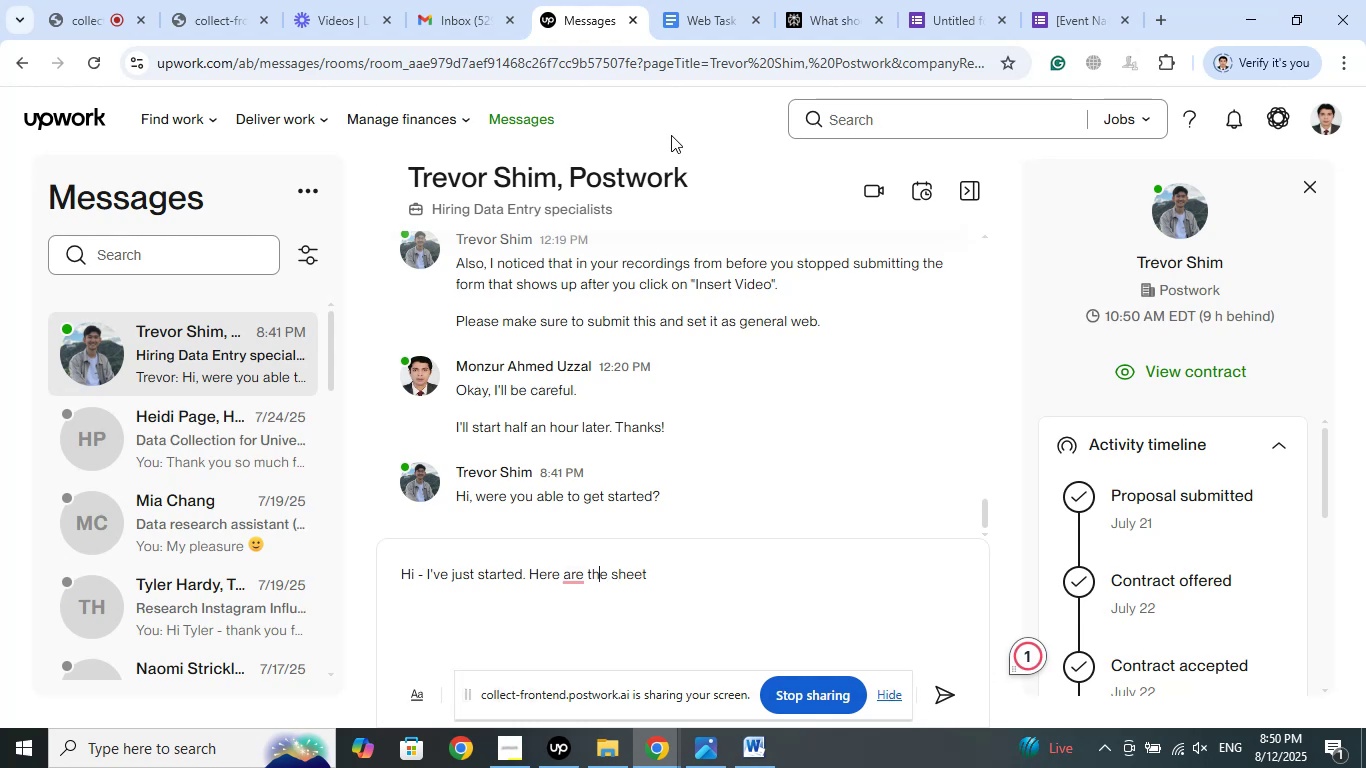 
key(ArrowLeft)
 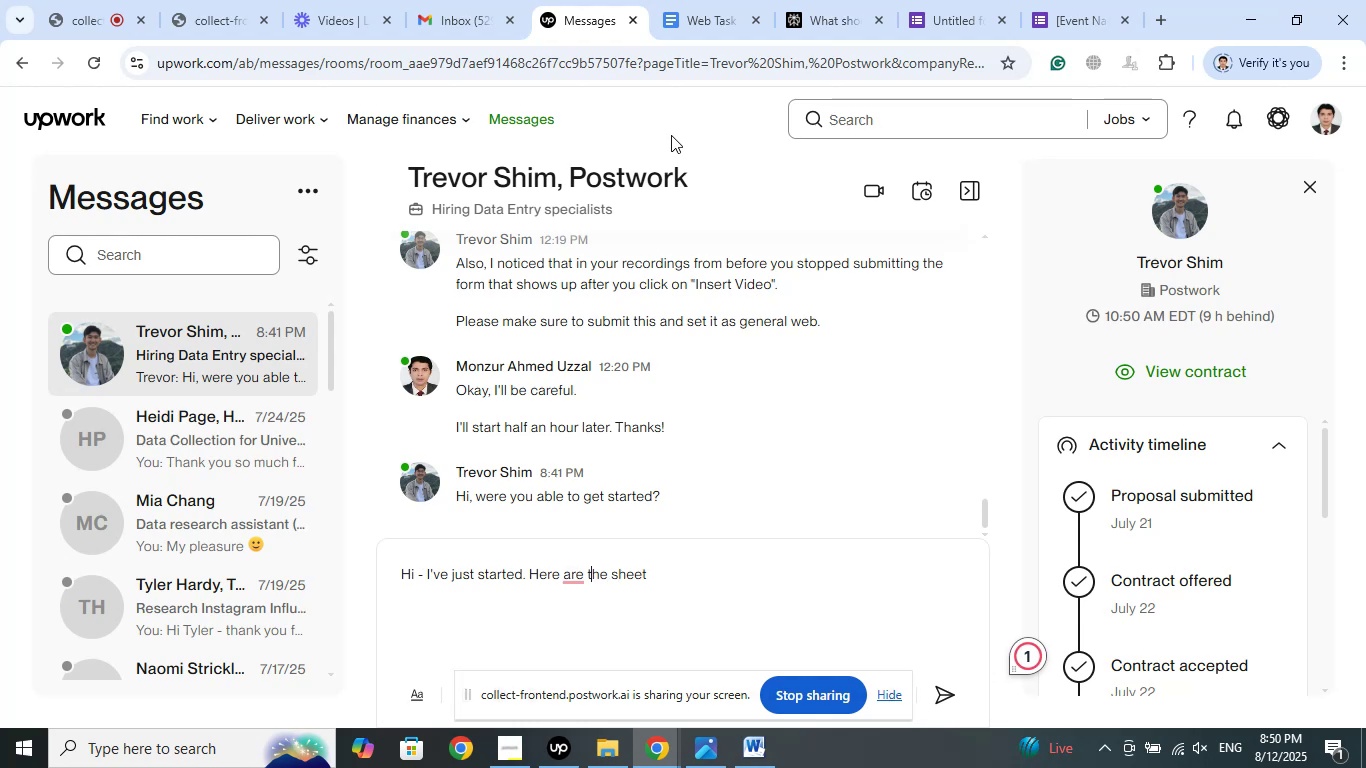 
key(ArrowLeft)
 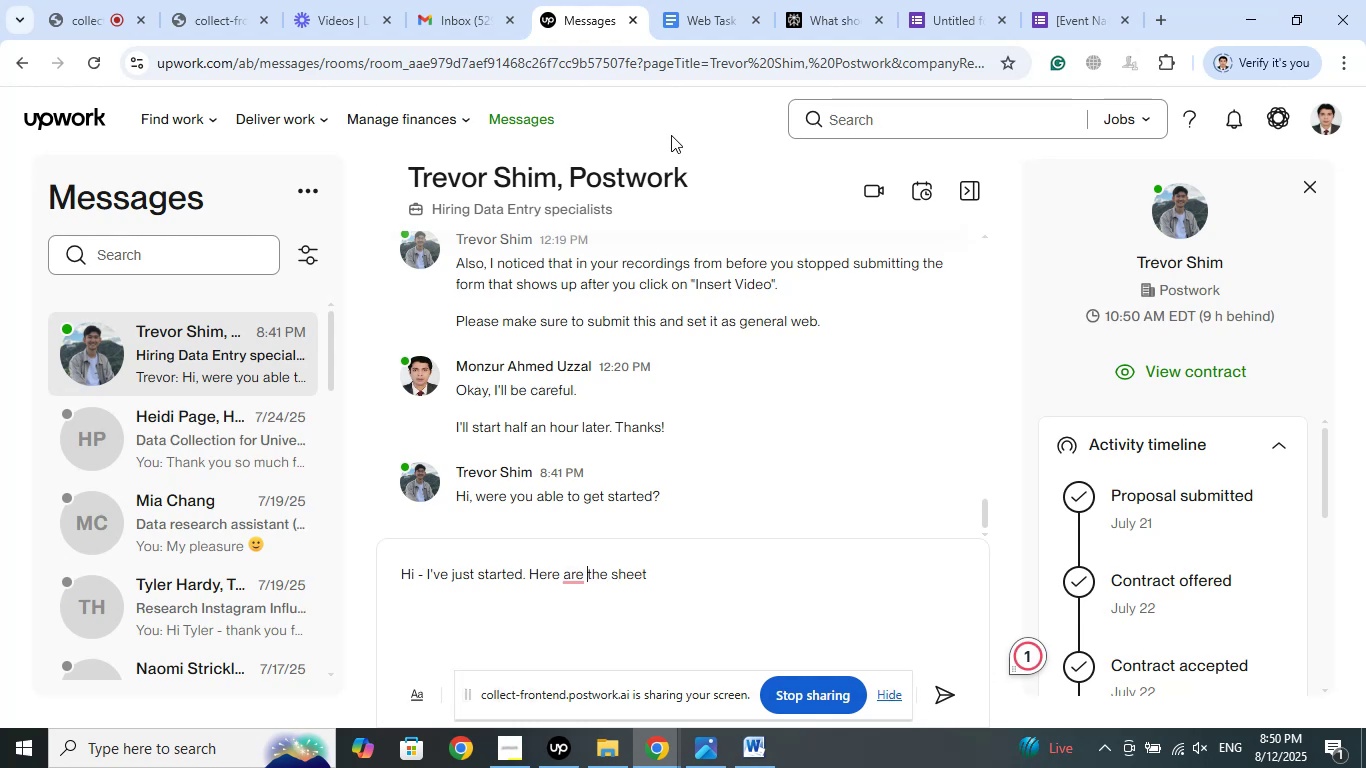 
key(ArrowLeft)
 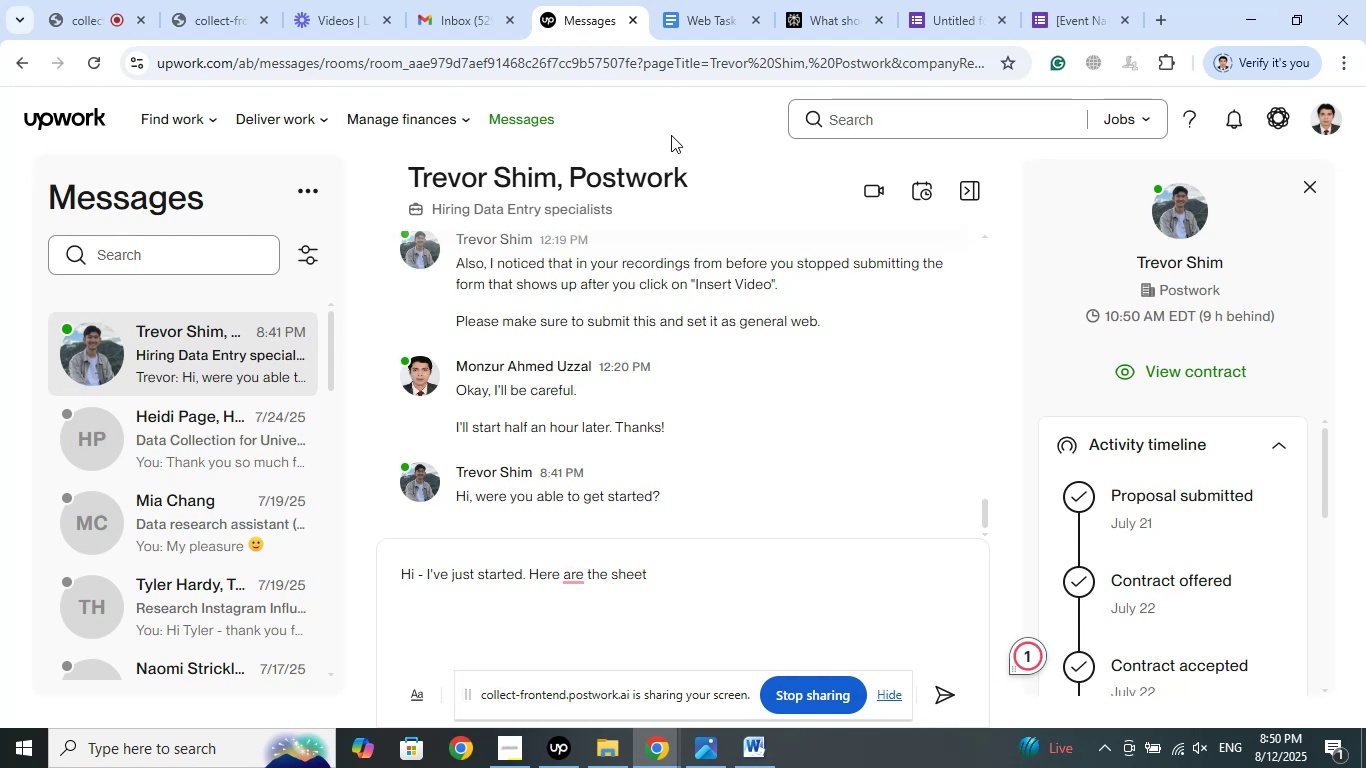 
key(Backspace)
key(Backspace)
key(Backspace)
type(is)
 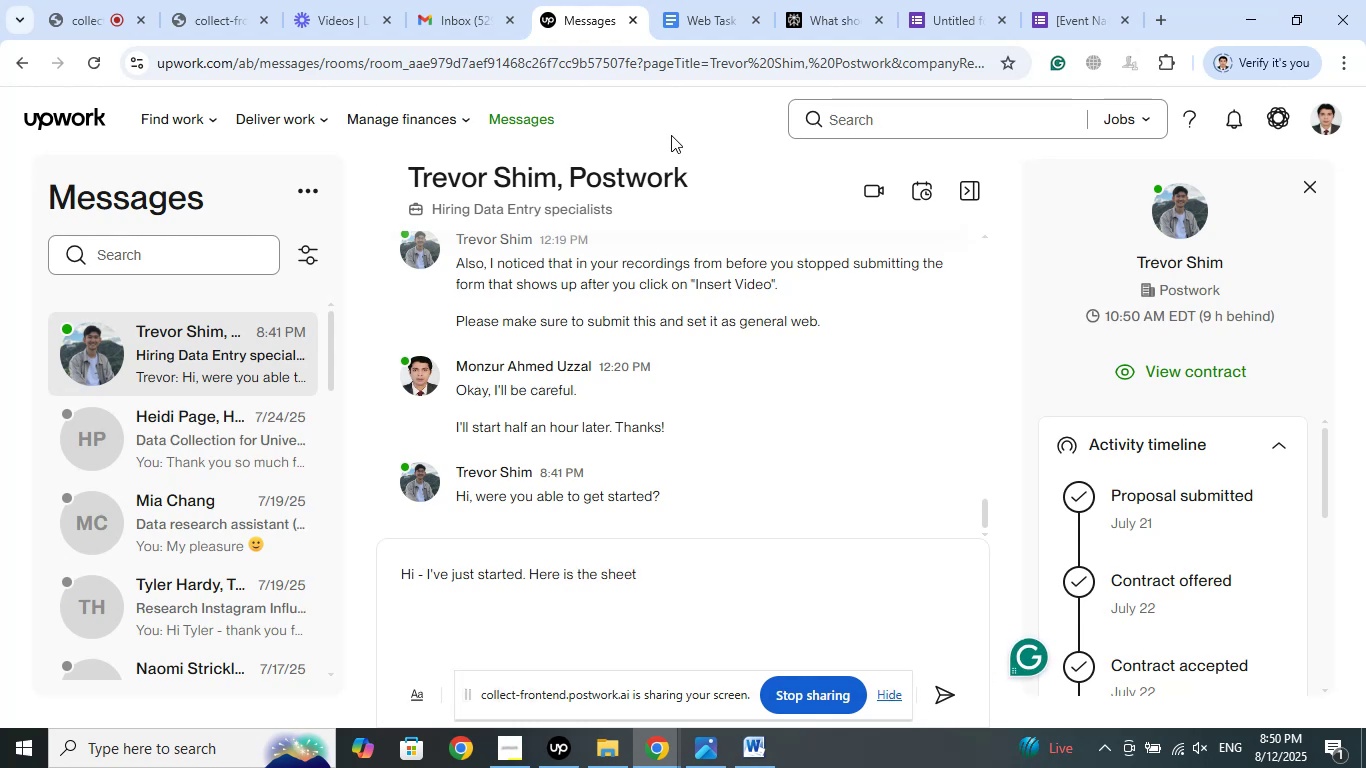 
key(ArrowRight)
 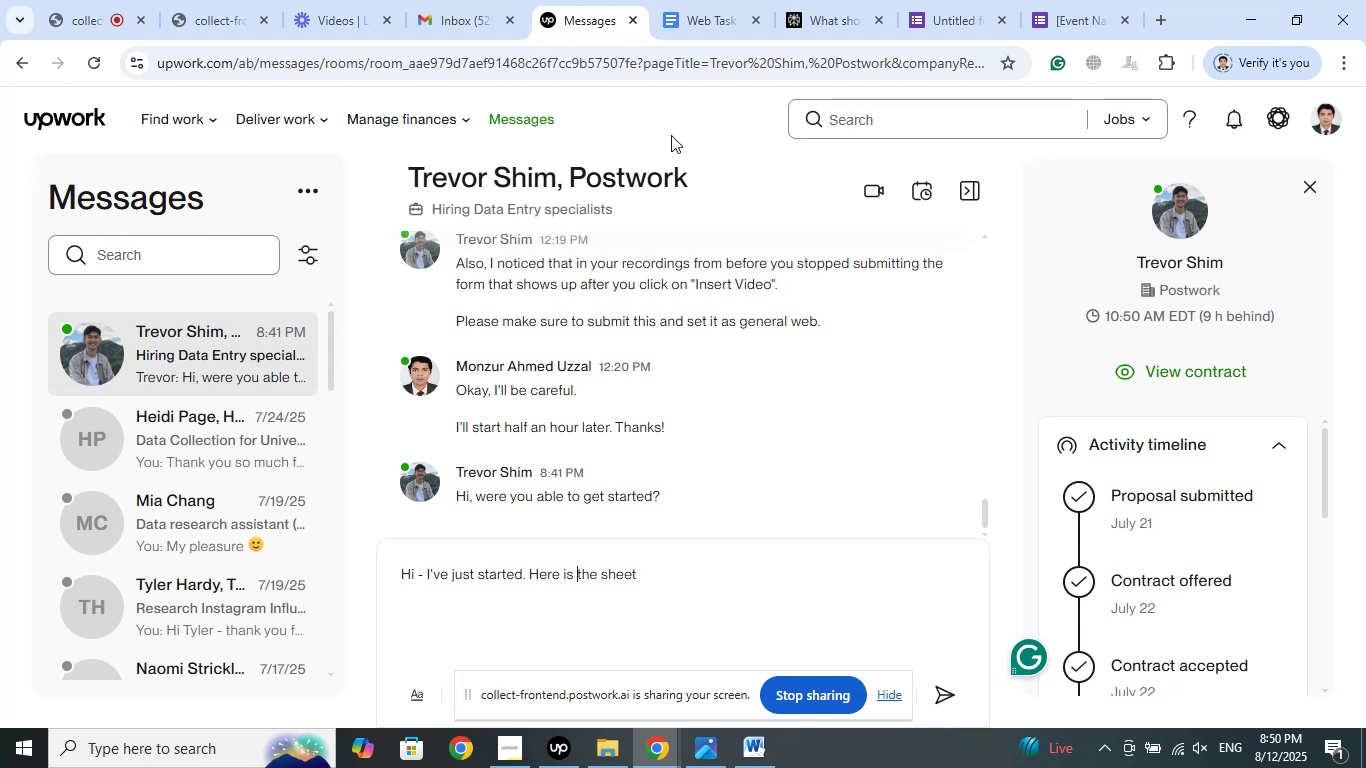 
key(ArrowRight)
 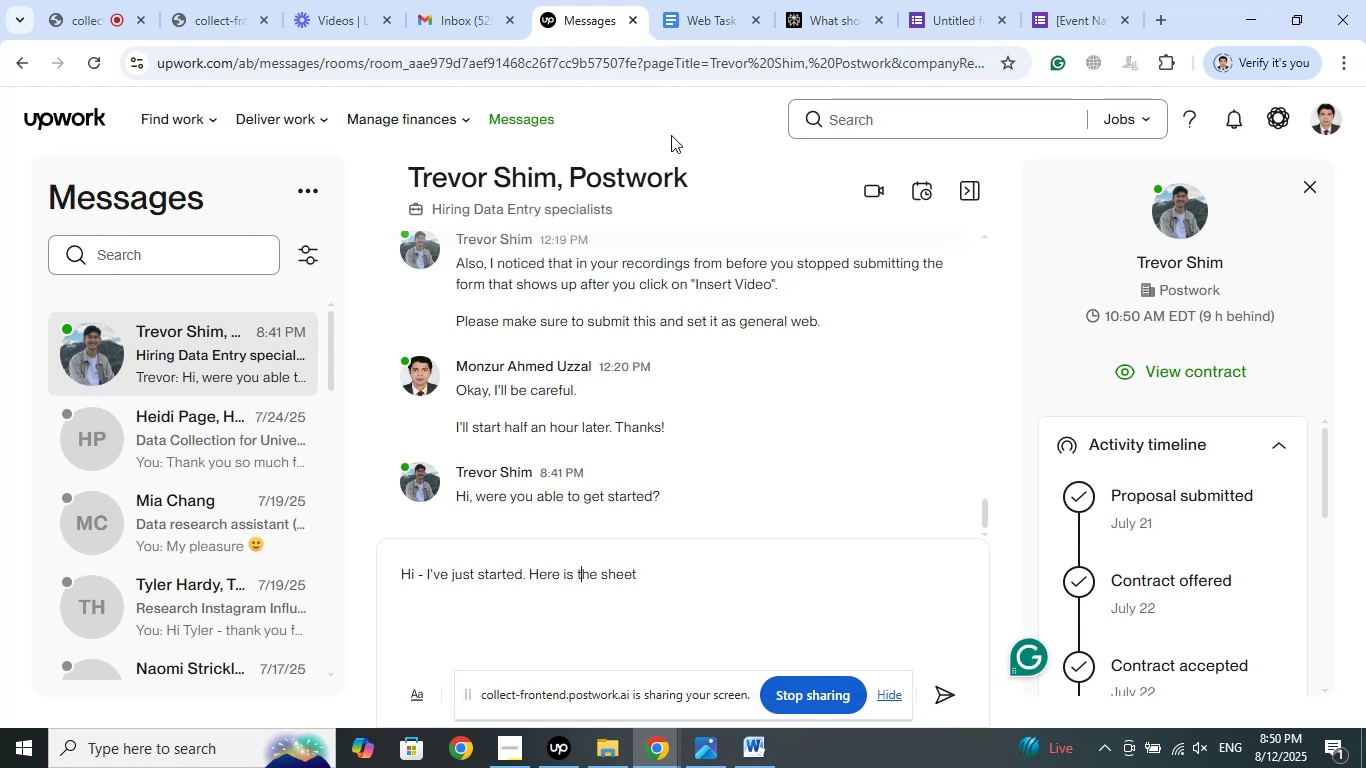 
key(ArrowRight)
 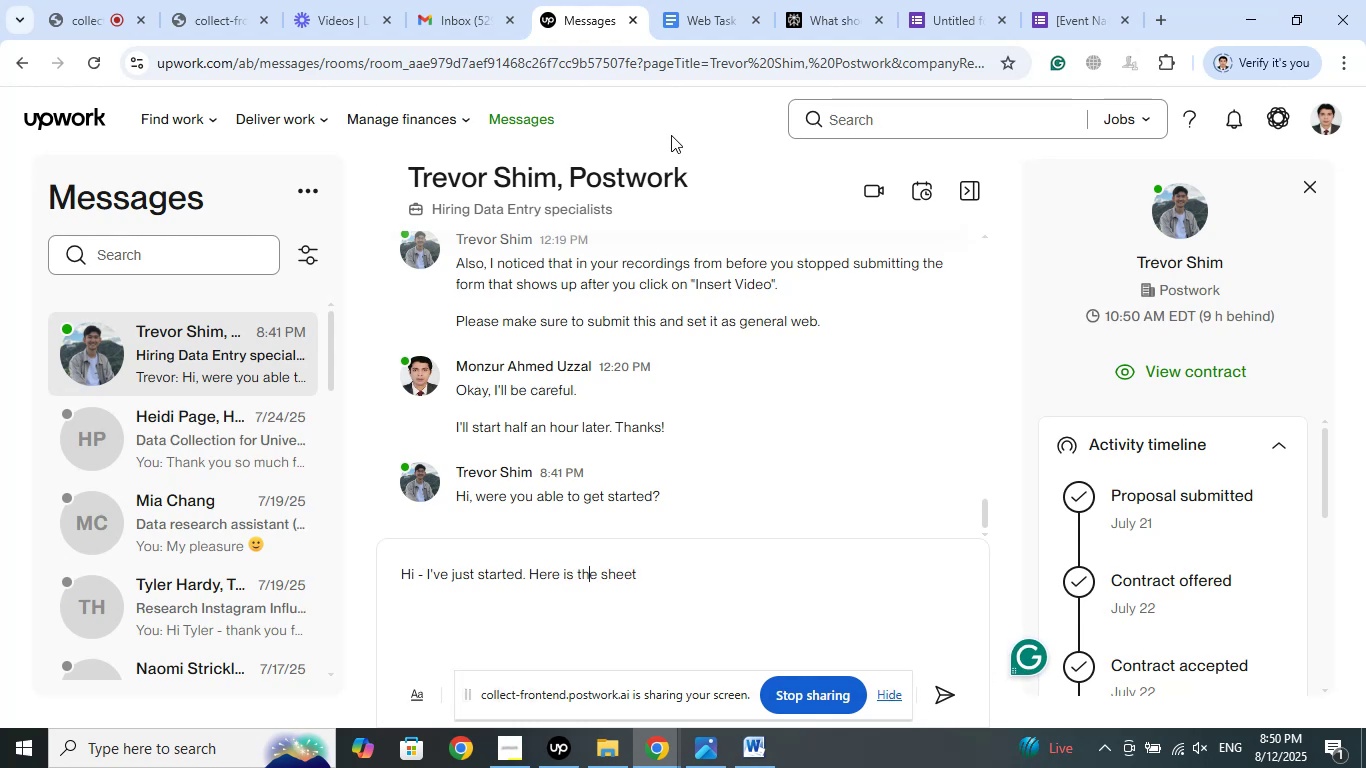 
key(ArrowRight)
 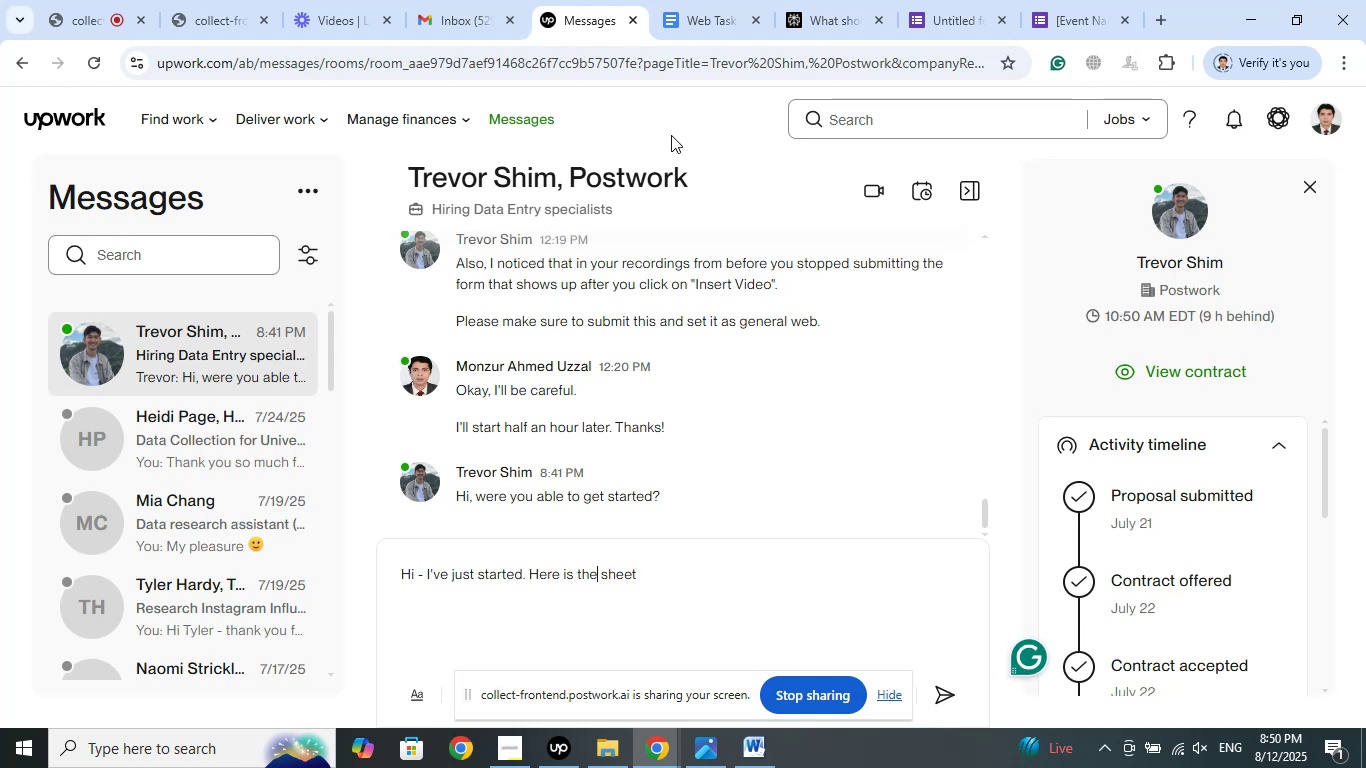 
key(ArrowRight)
 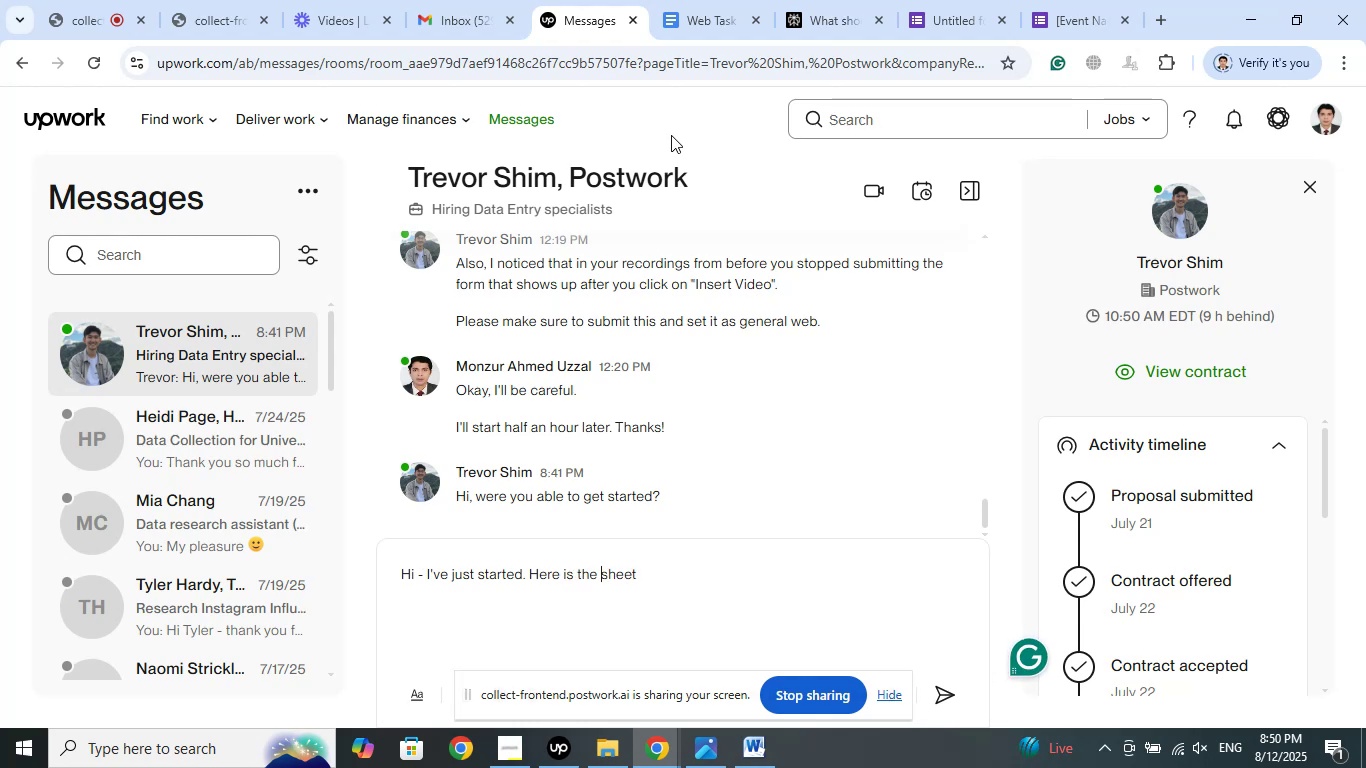 
key(ArrowRight)
 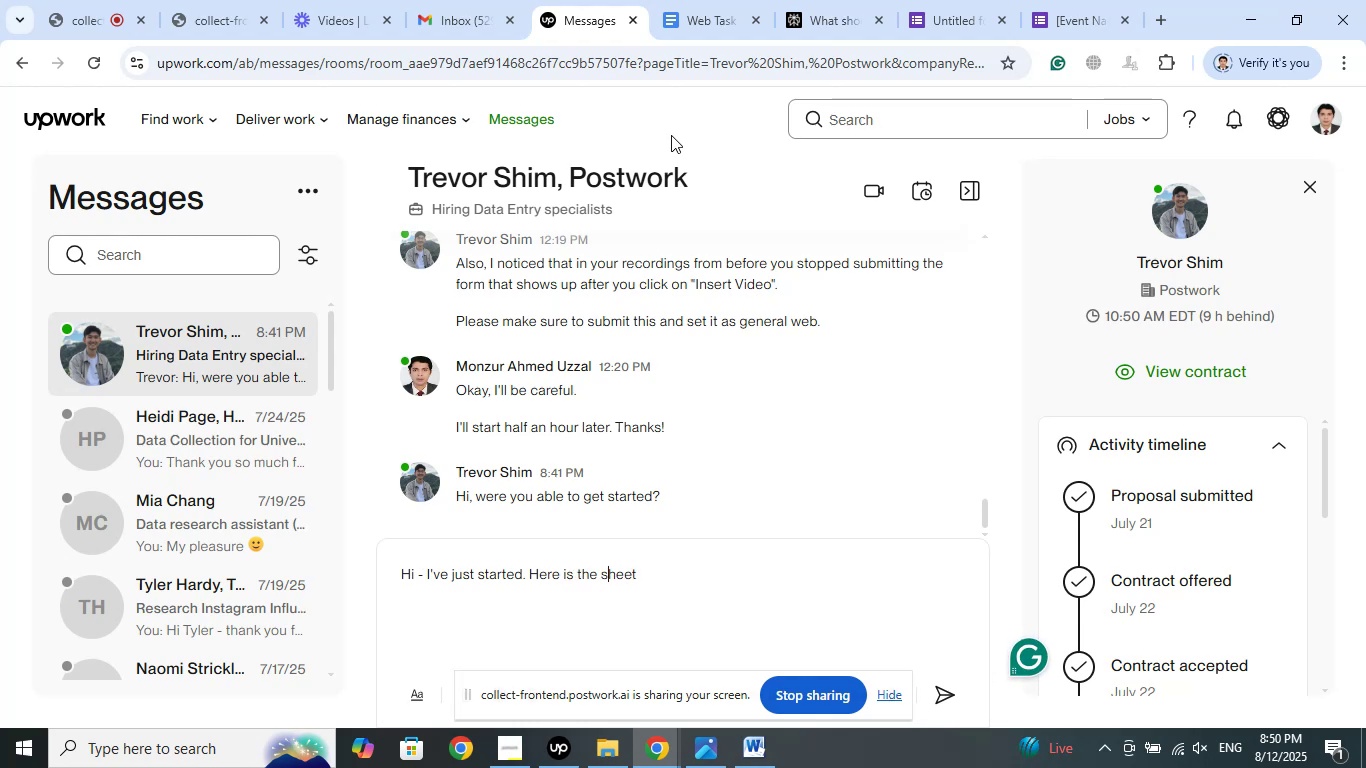 
key(ArrowRight)
 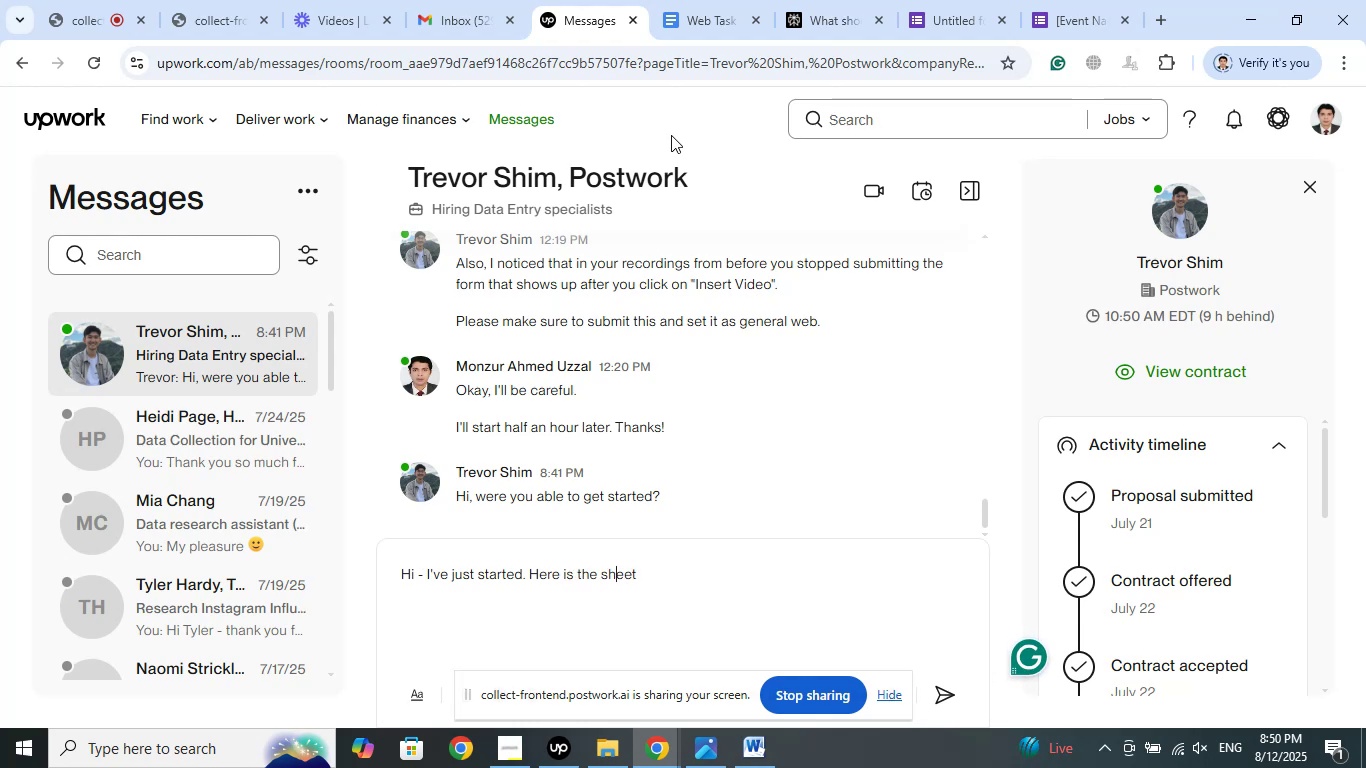 
key(ArrowRight)
 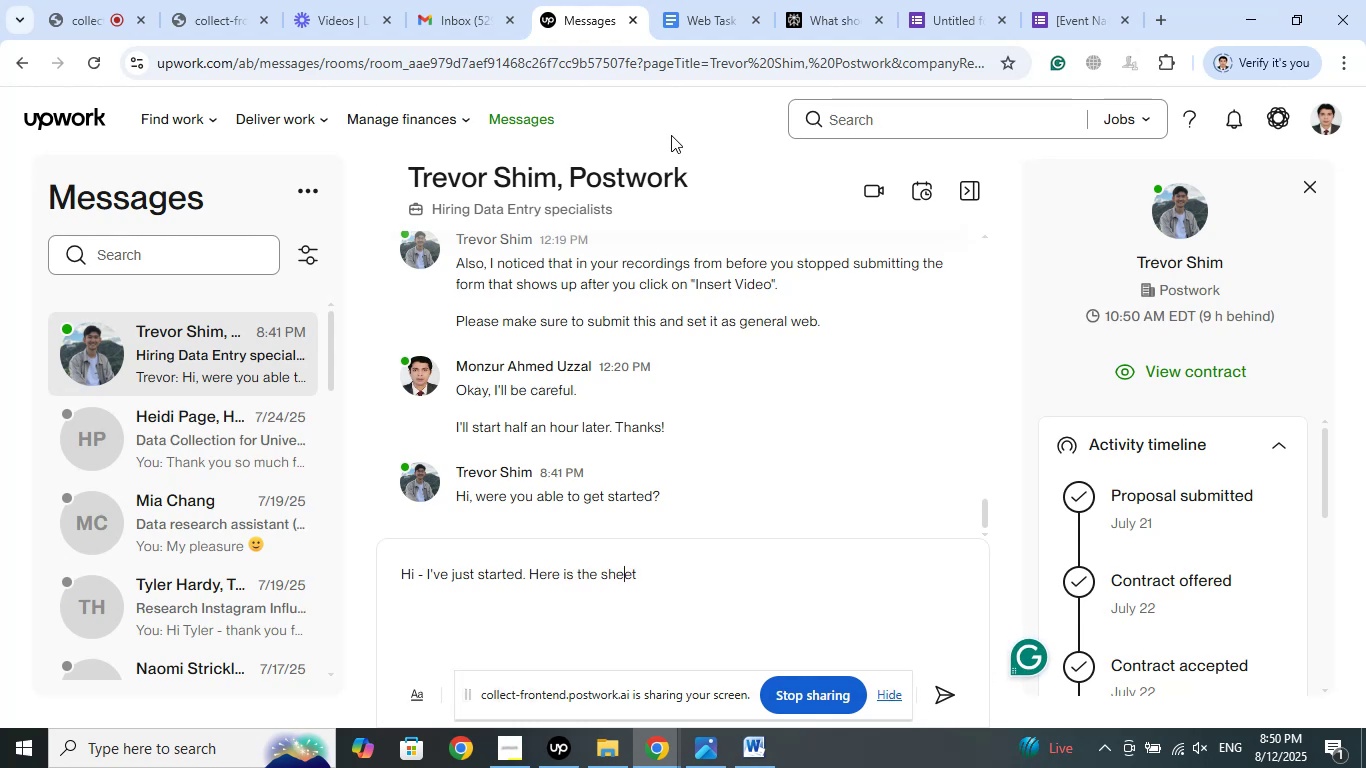 
key(ArrowRight)
 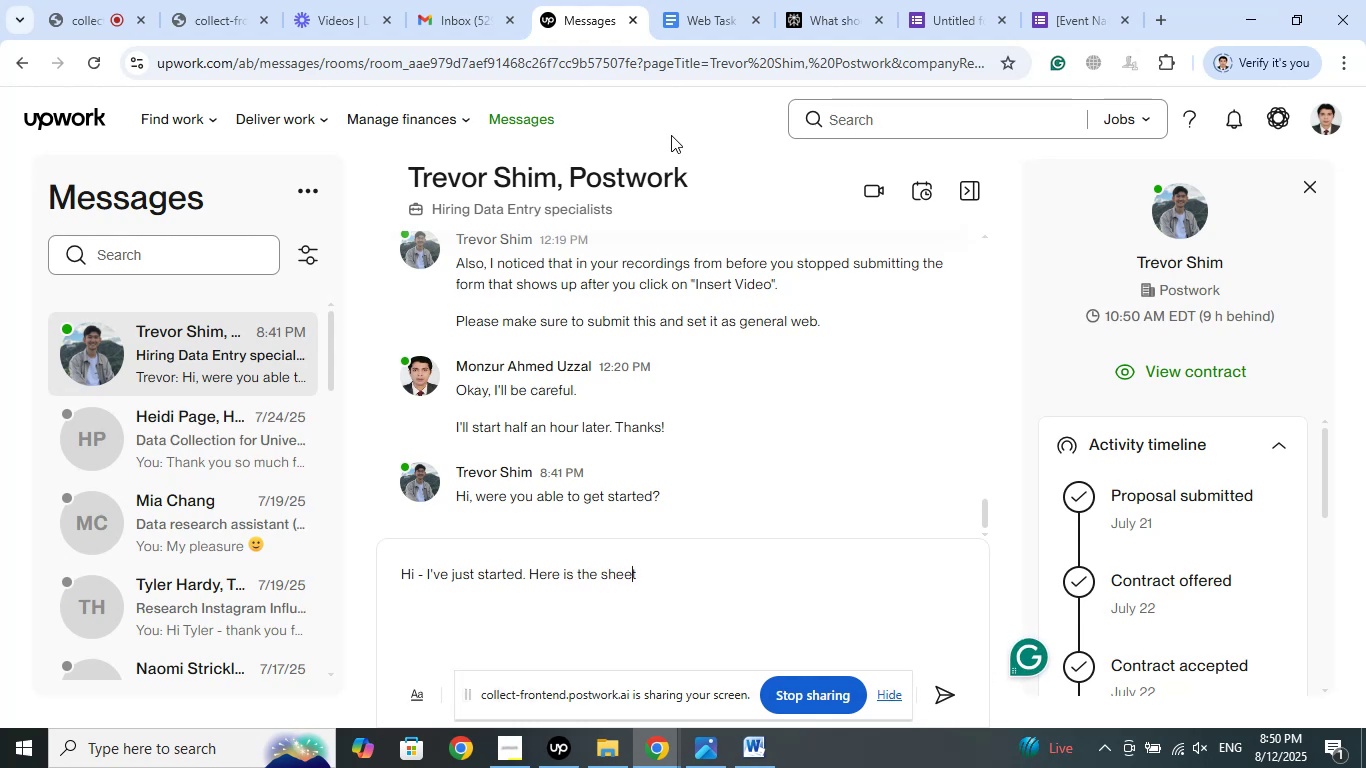 
key(ArrowRight)
 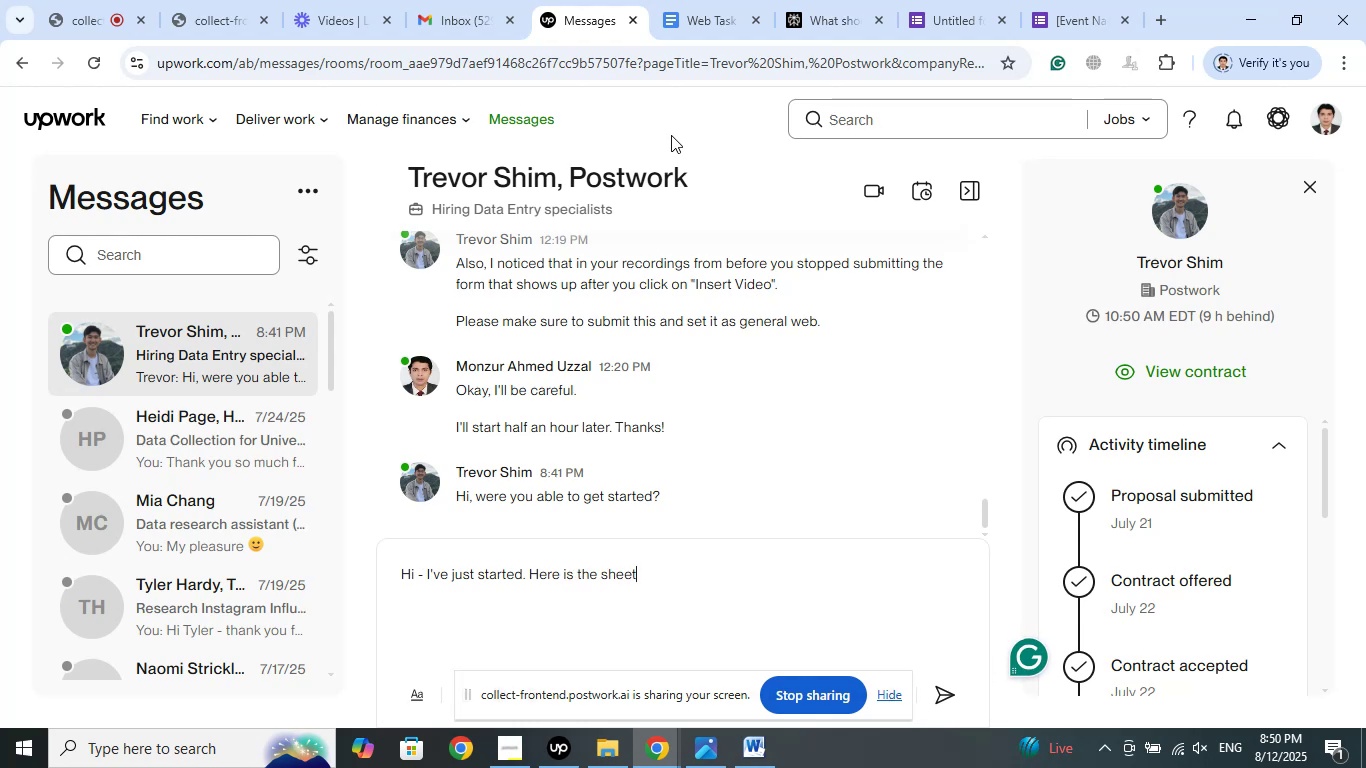 
type(, please check.)
 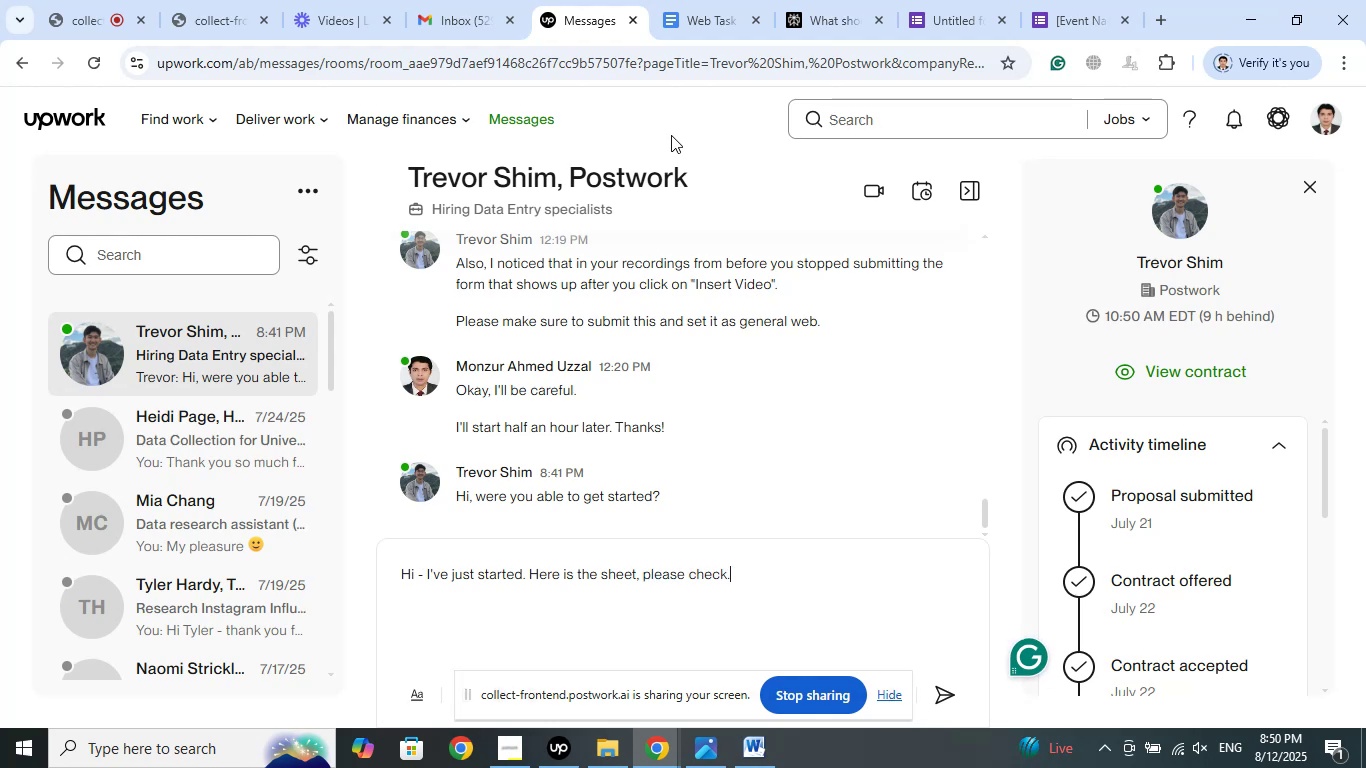 
key(Shift+Enter)
 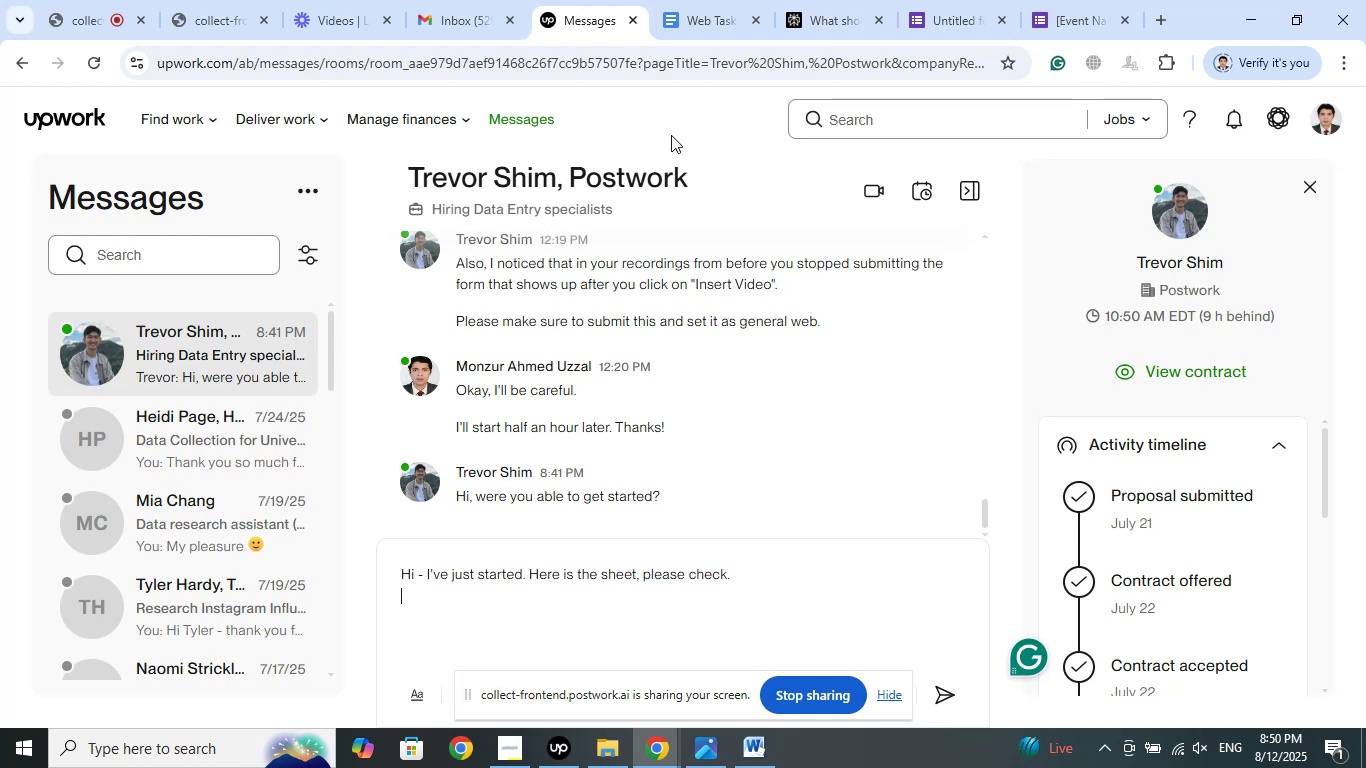 
key(Shift+Enter)
 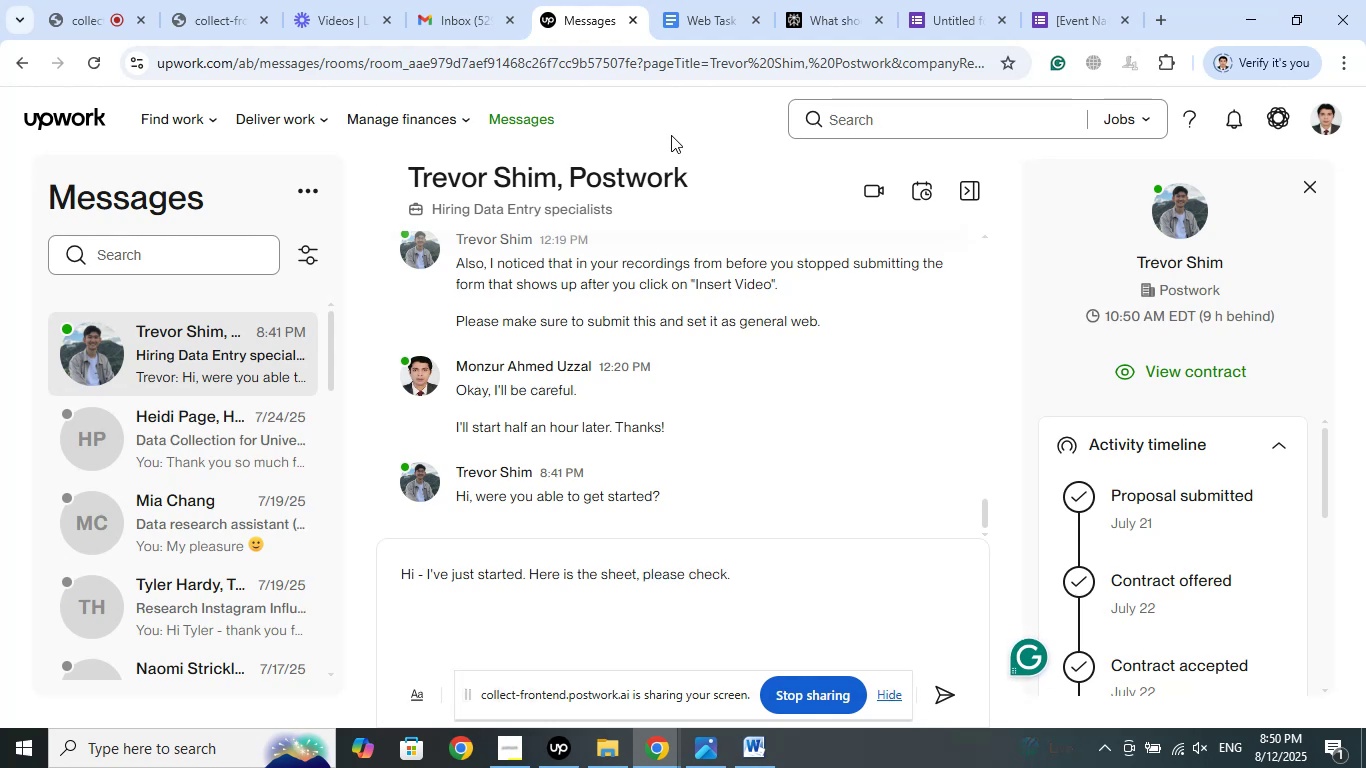 
key(Backspace)
 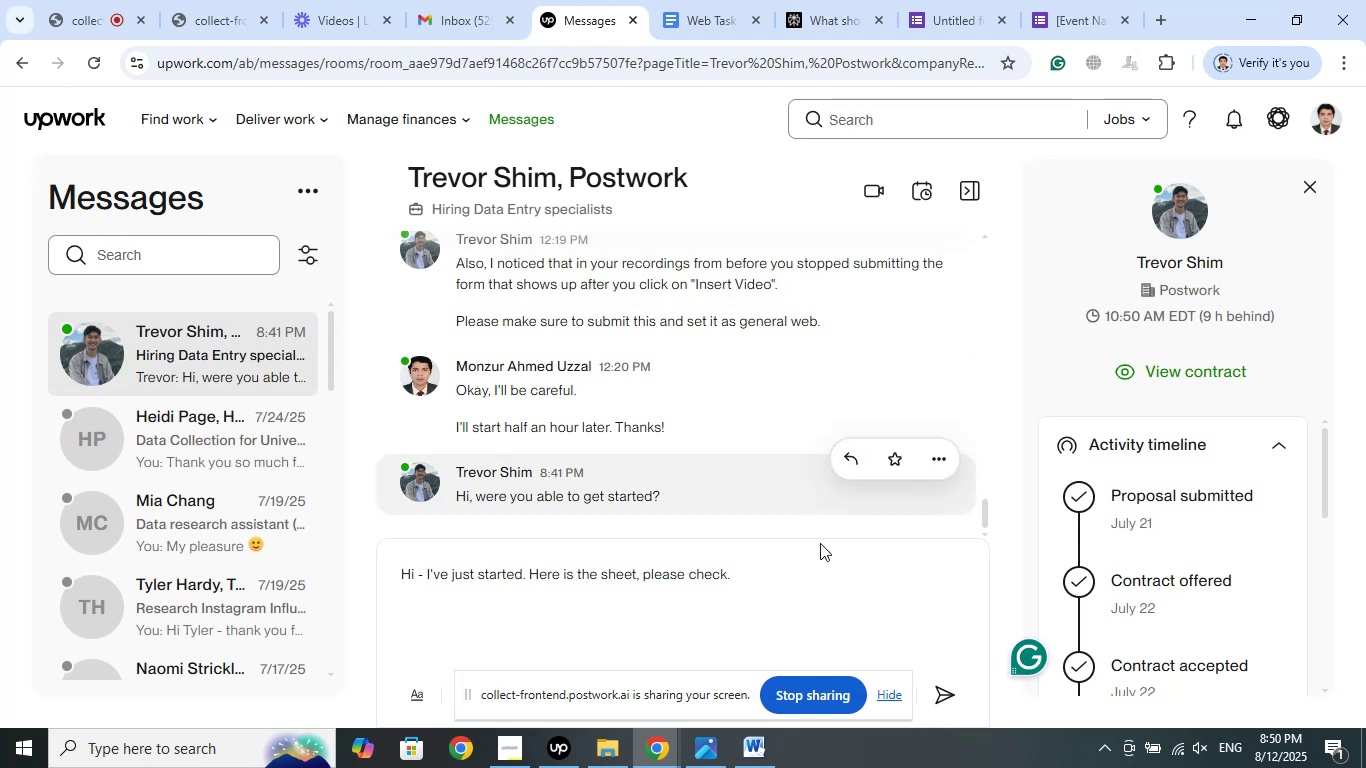 
left_click([755, 761])
 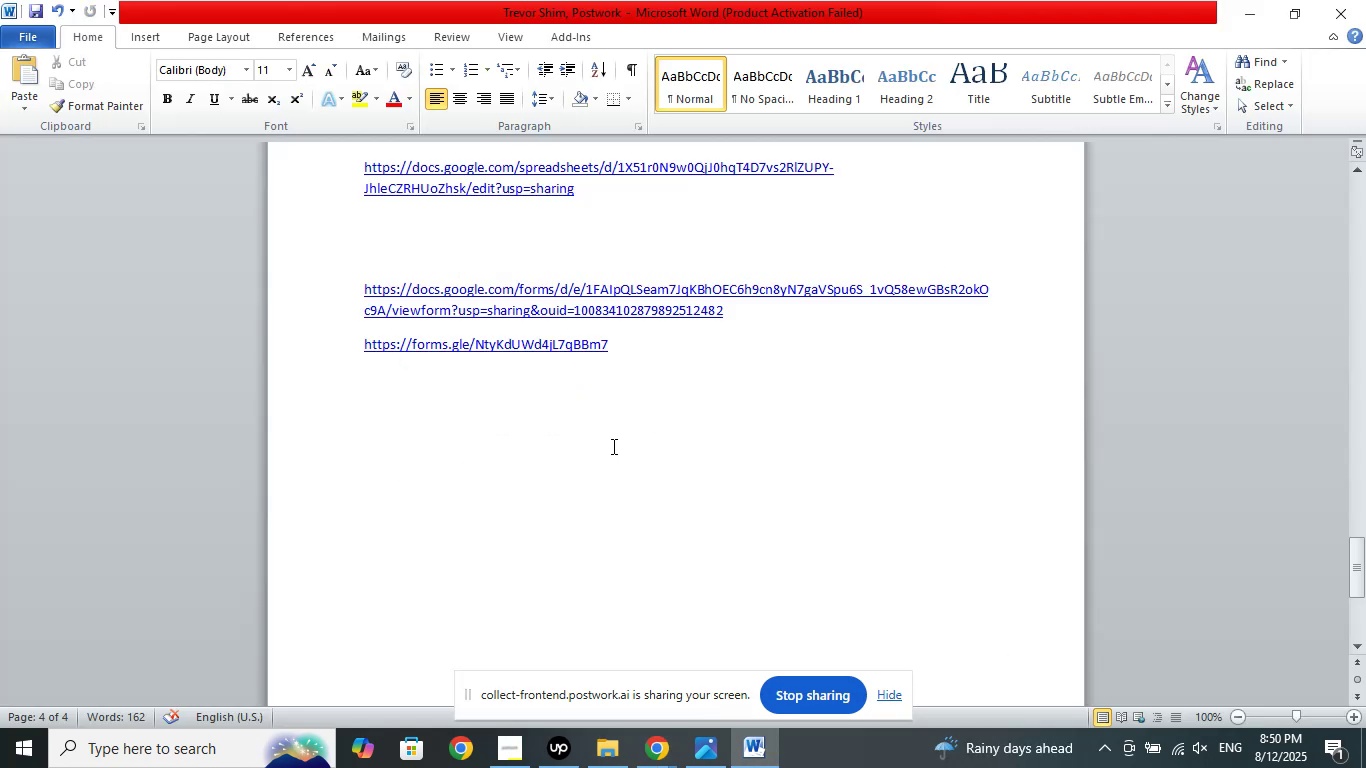 
scroll: coordinate [621, 438], scroll_direction: up, amount: 39.0
 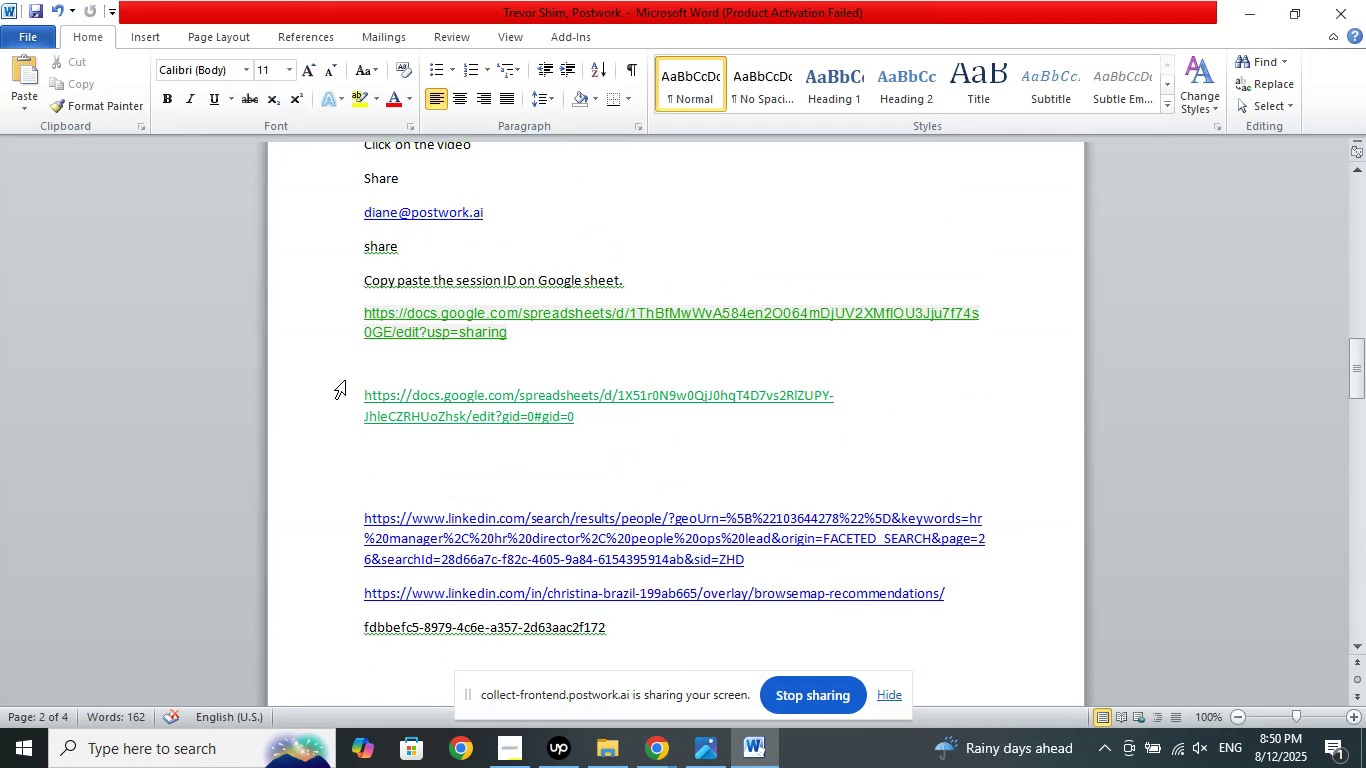 
left_click_drag(start_coordinate=[341, 393], to_coordinate=[337, 416])
 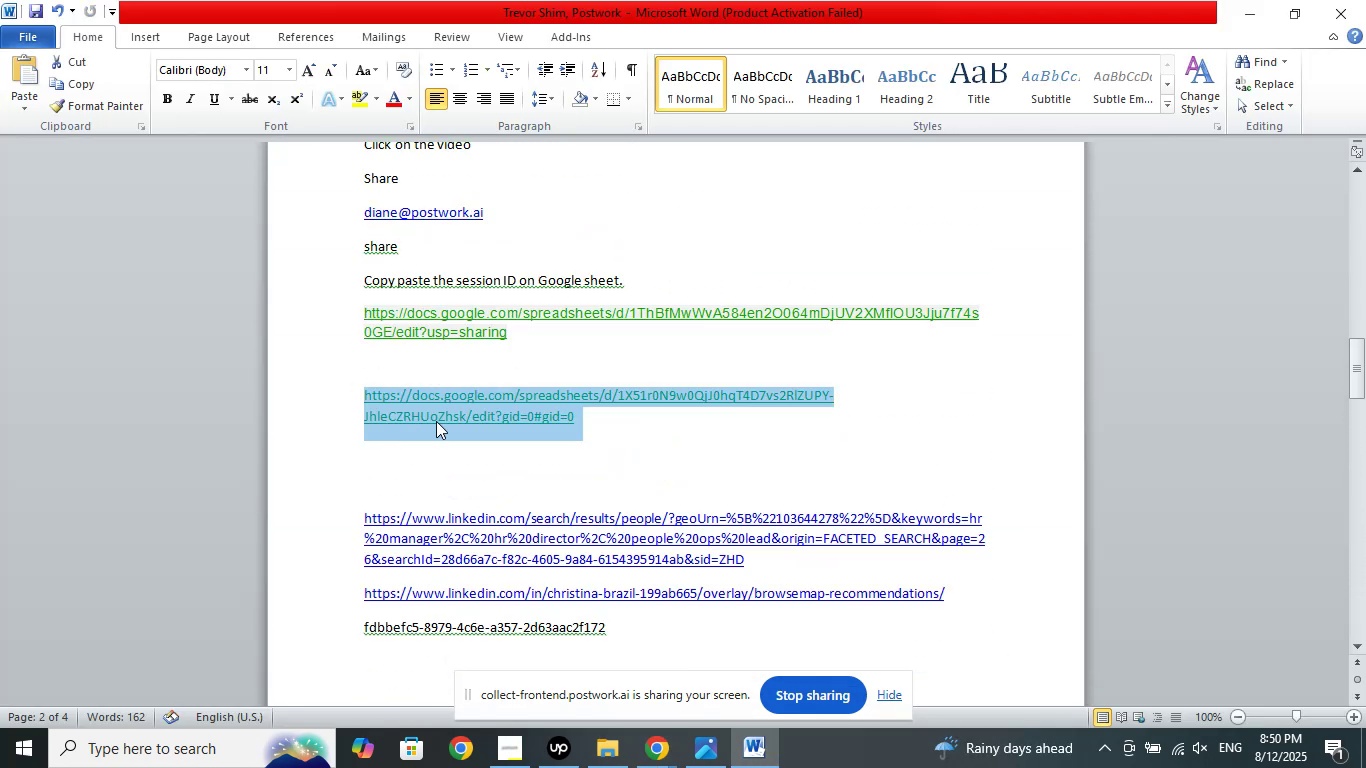 
right_click([436, 421])
 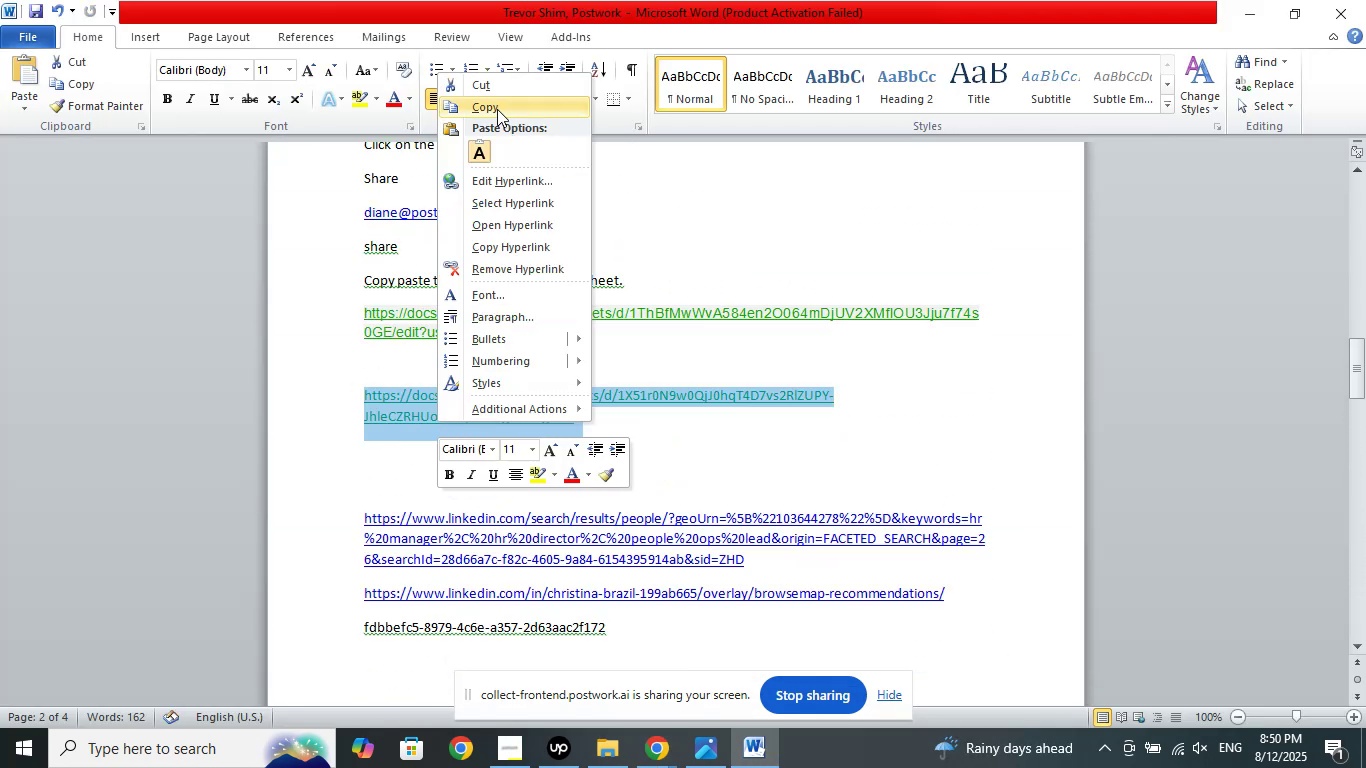 
left_click([488, 104])
 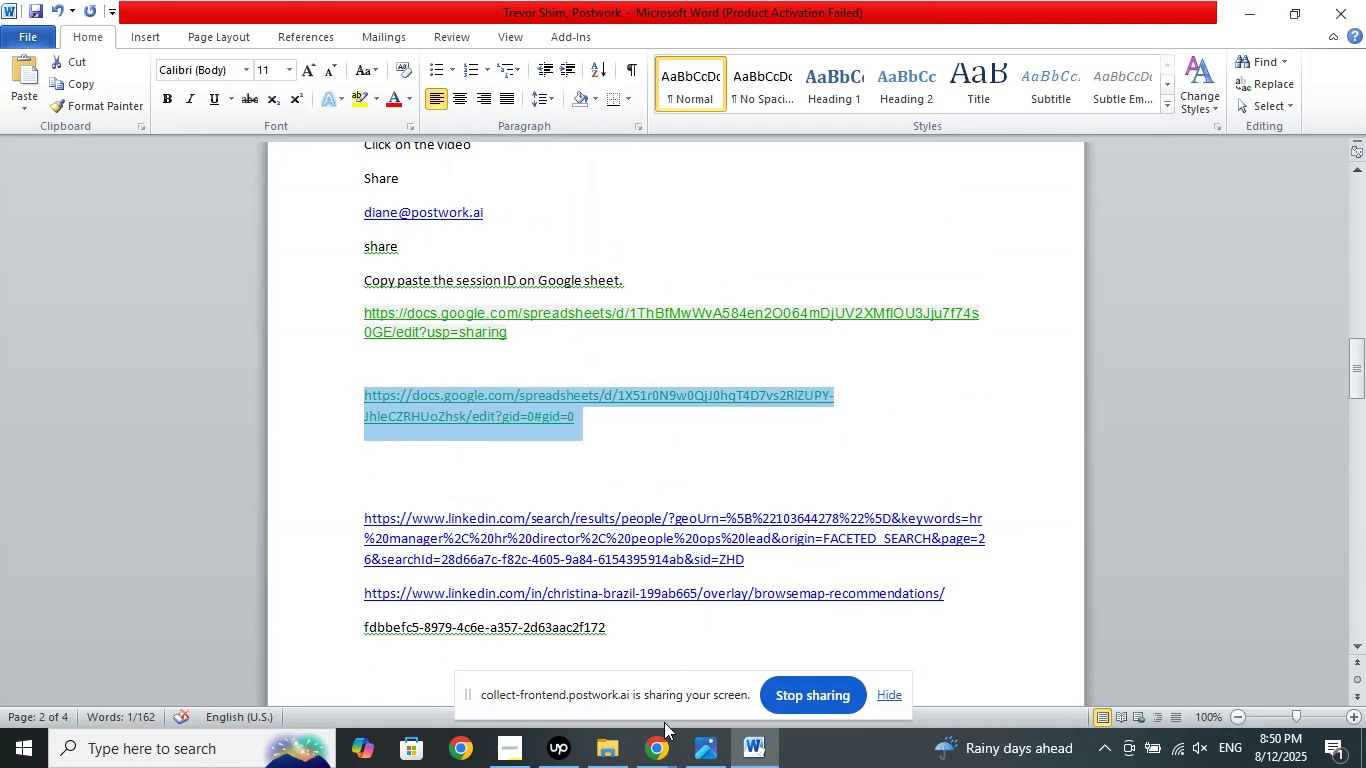 
left_click([657, 740])
 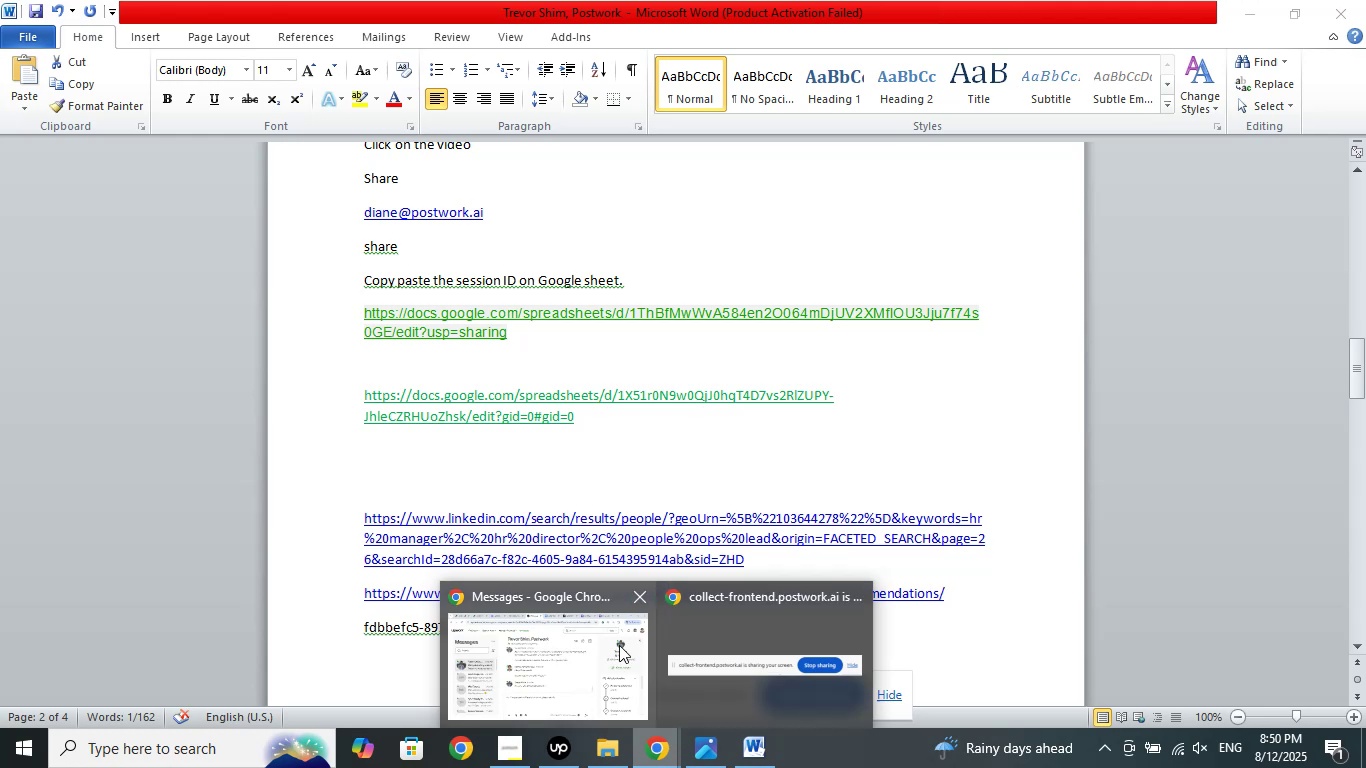 
left_click([590, 638])
 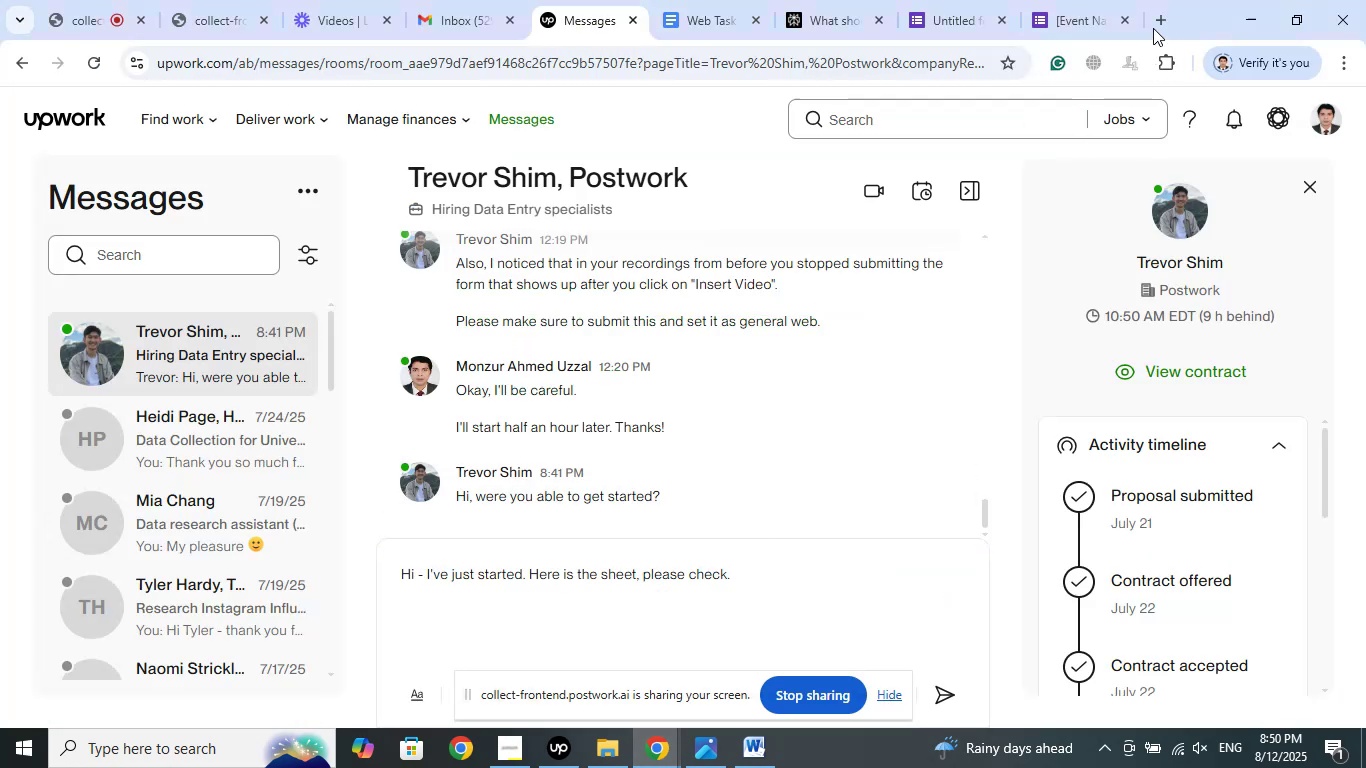 
left_click([1158, 23])
 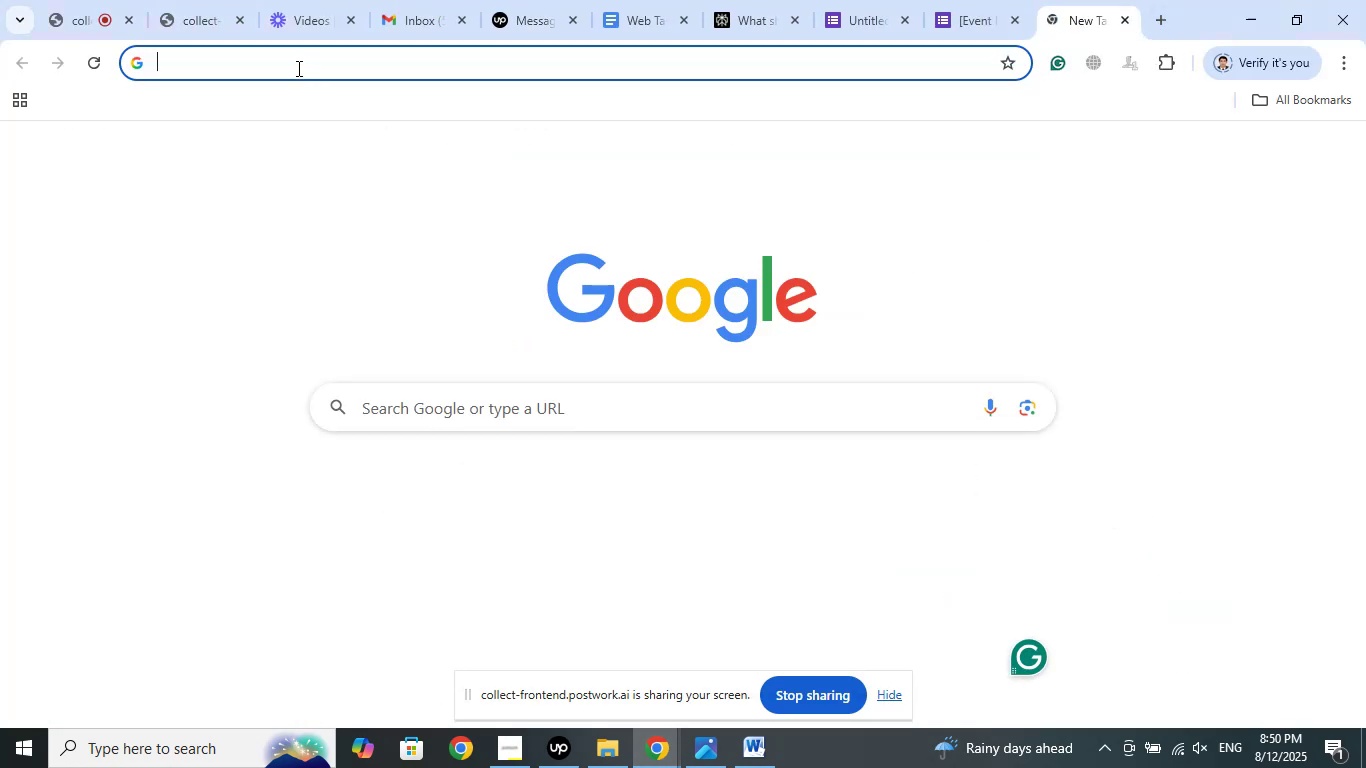 
right_click([294, 60])
 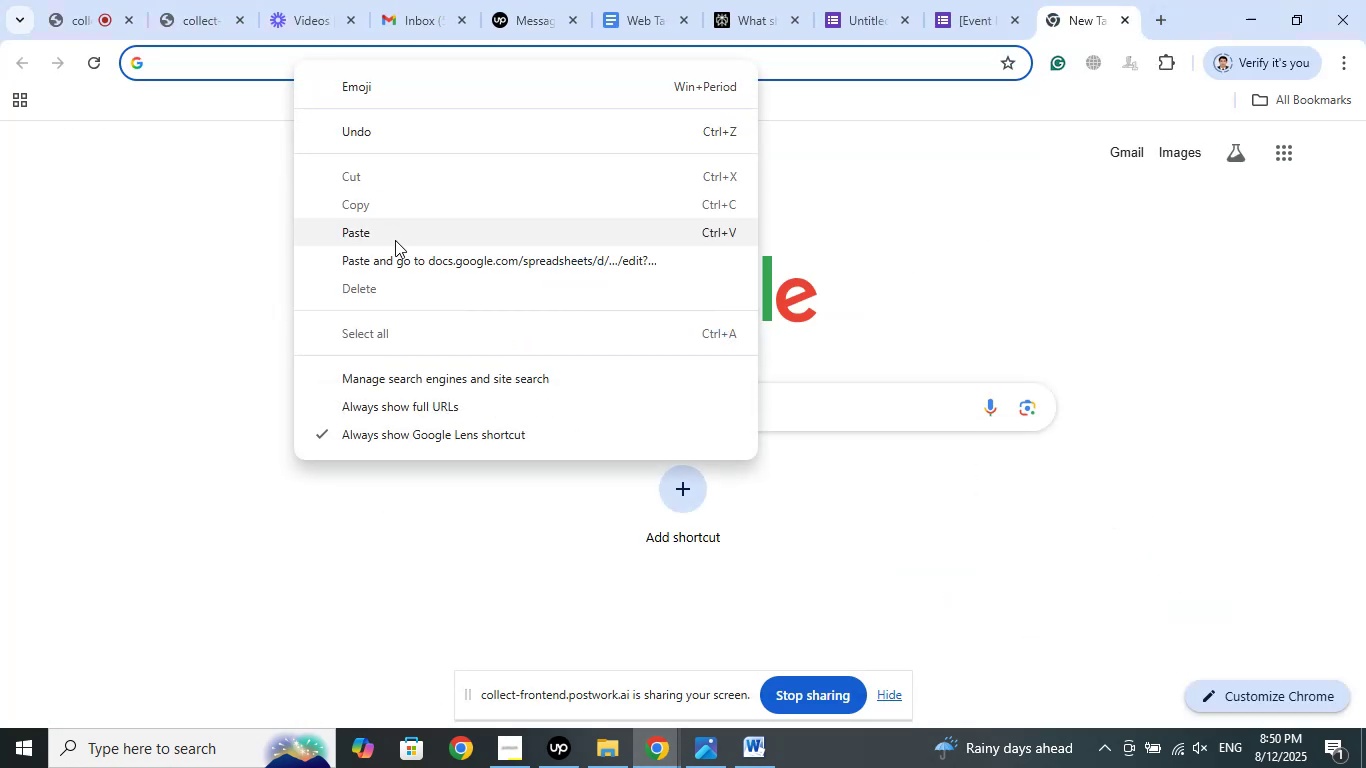 
left_click([388, 260])
 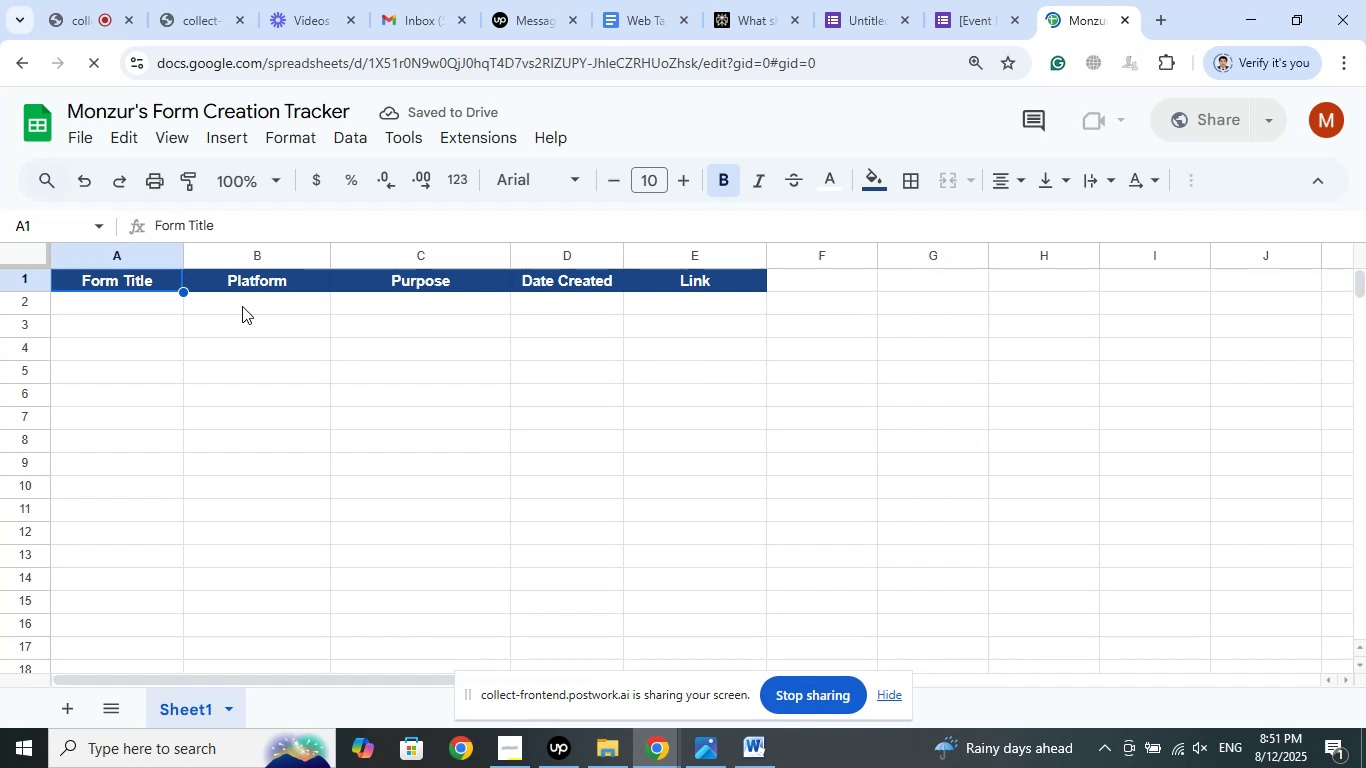 
wait(11.07)
 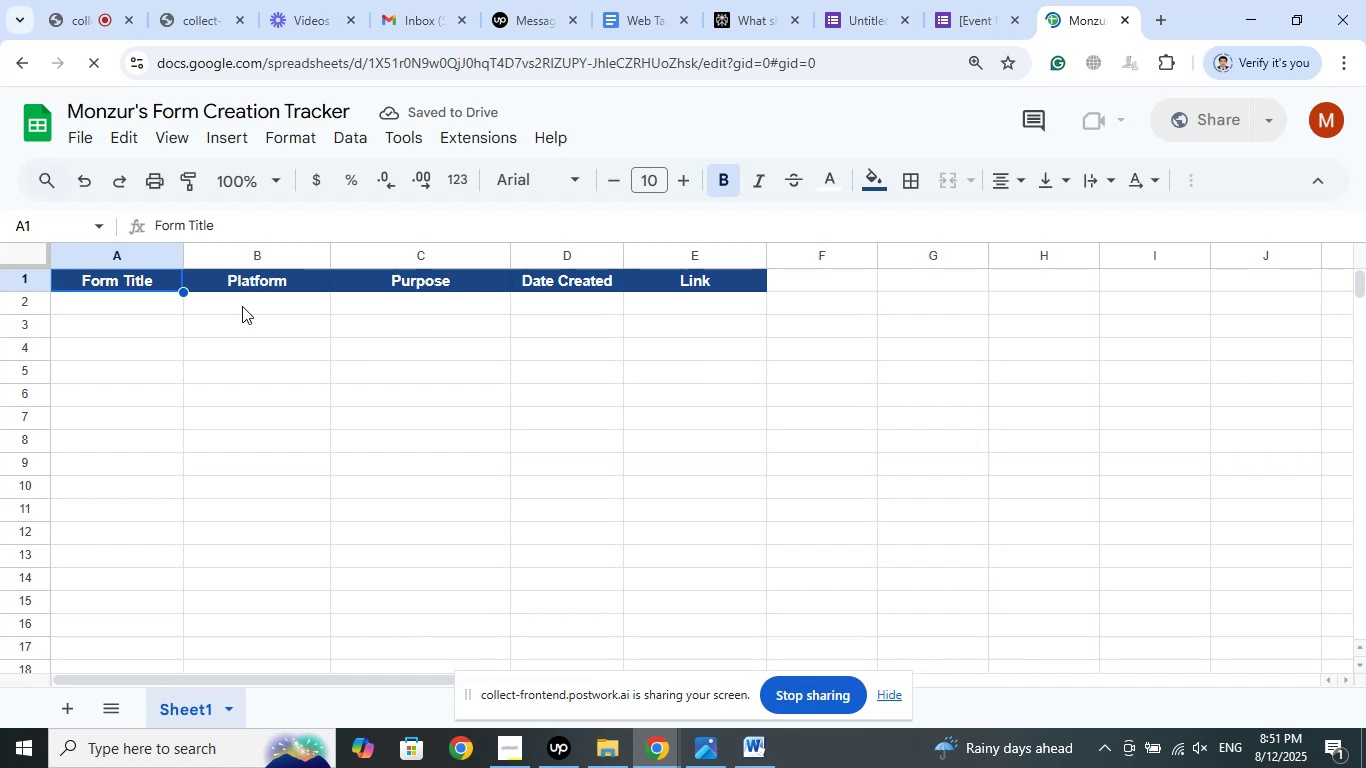 
left_click([860, 1])
 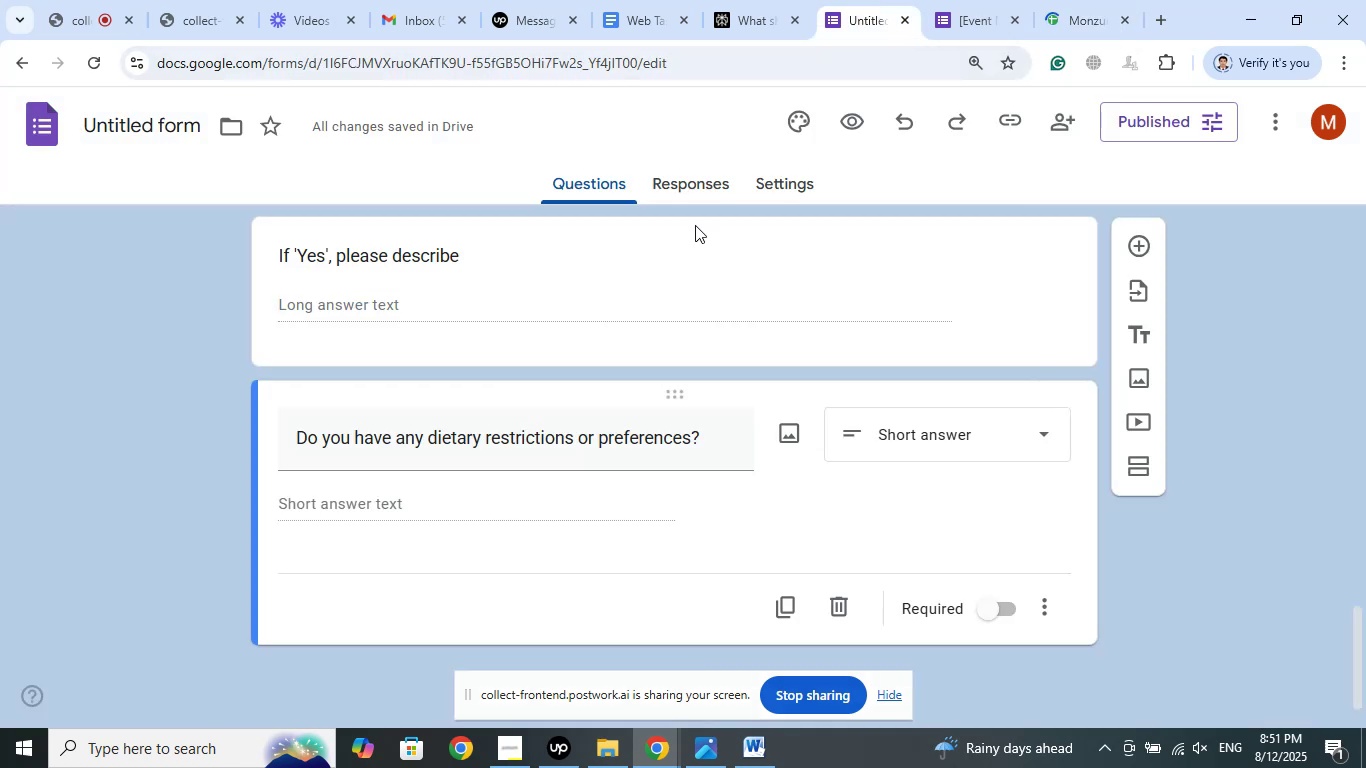 
scroll: coordinate [603, 331], scroll_direction: up, amount: 26.0
 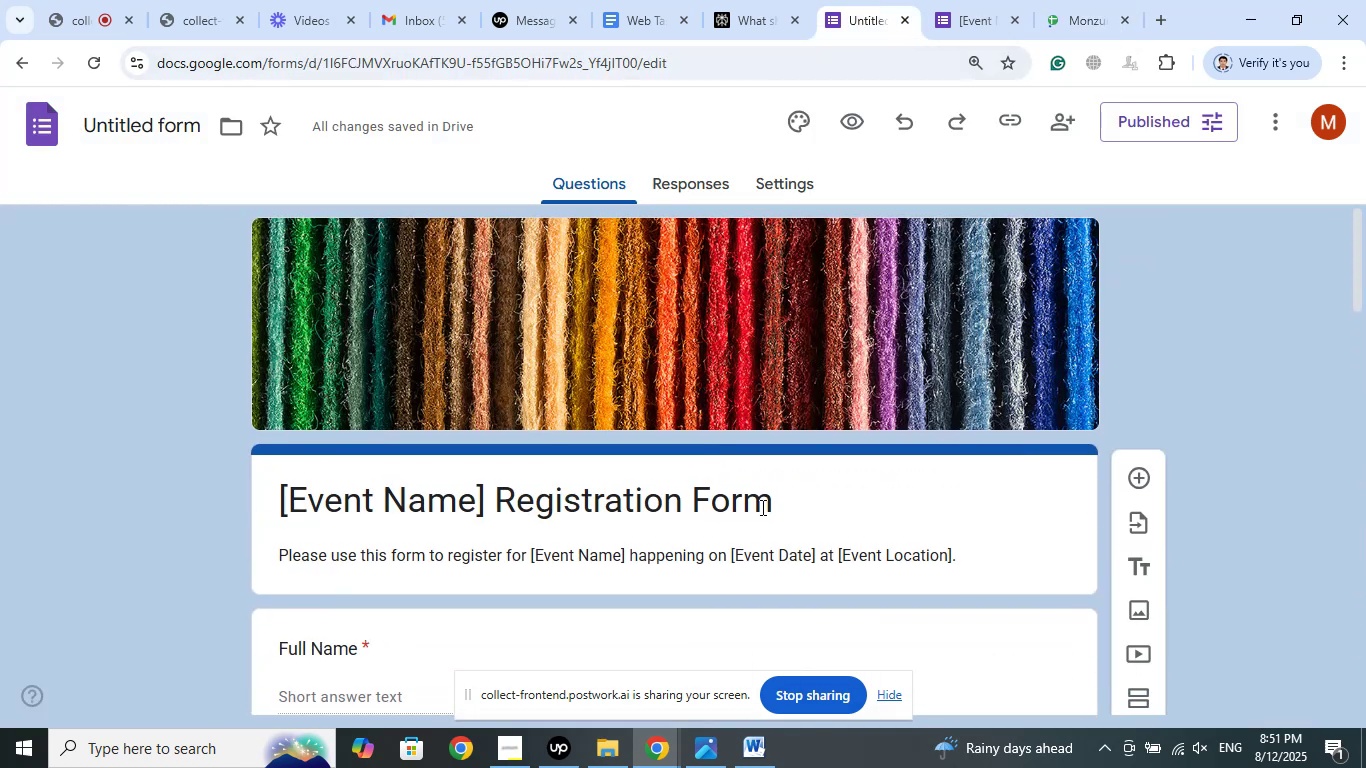 
left_click_drag(start_coordinate=[767, 502], to_coordinate=[282, 494])
 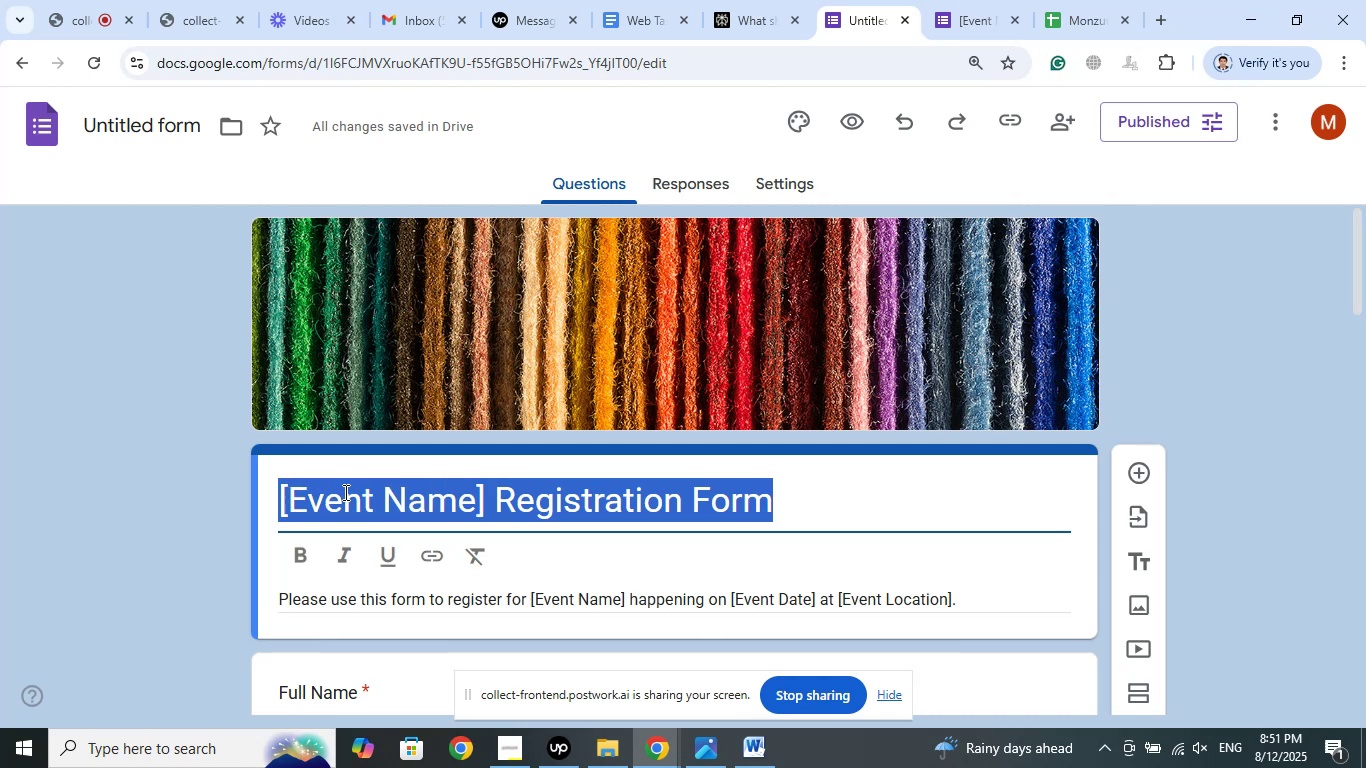 
right_click([344, 492])
 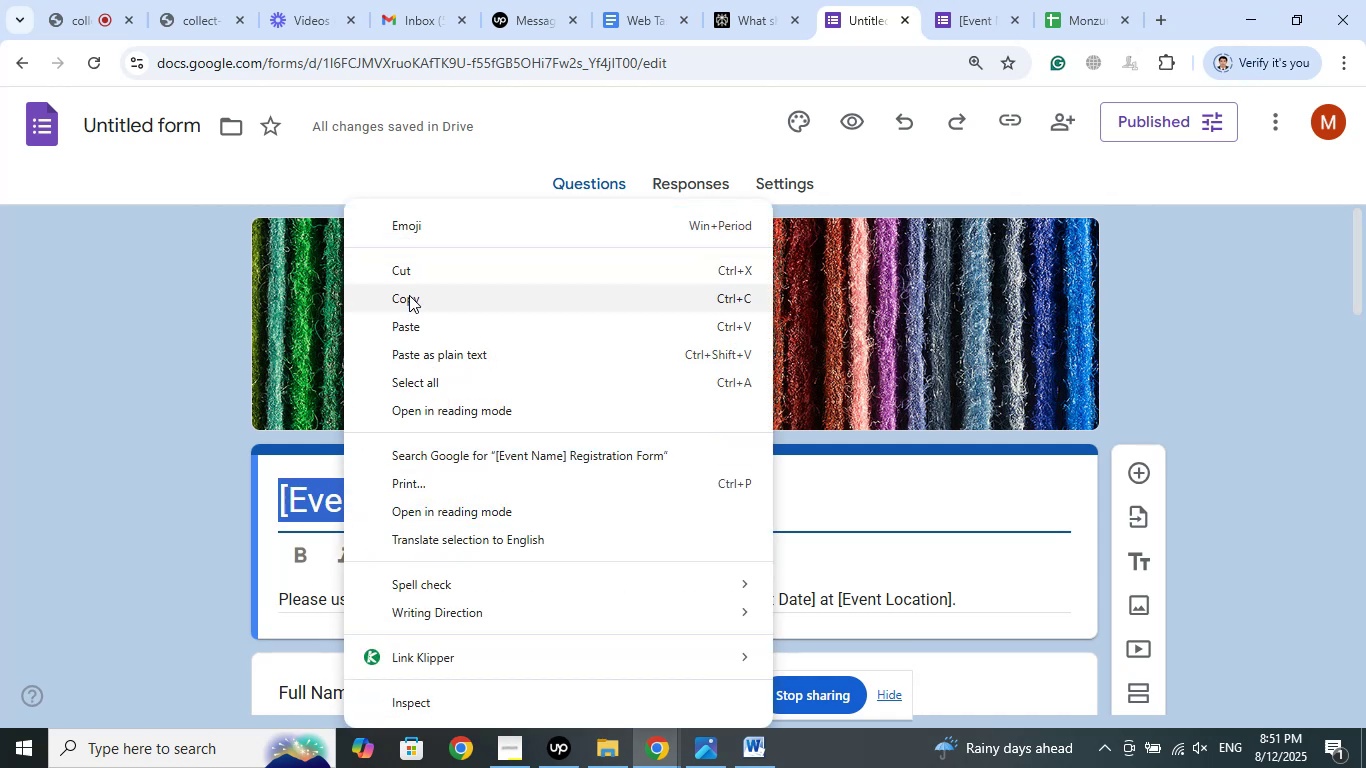 
left_click([409, 297])
 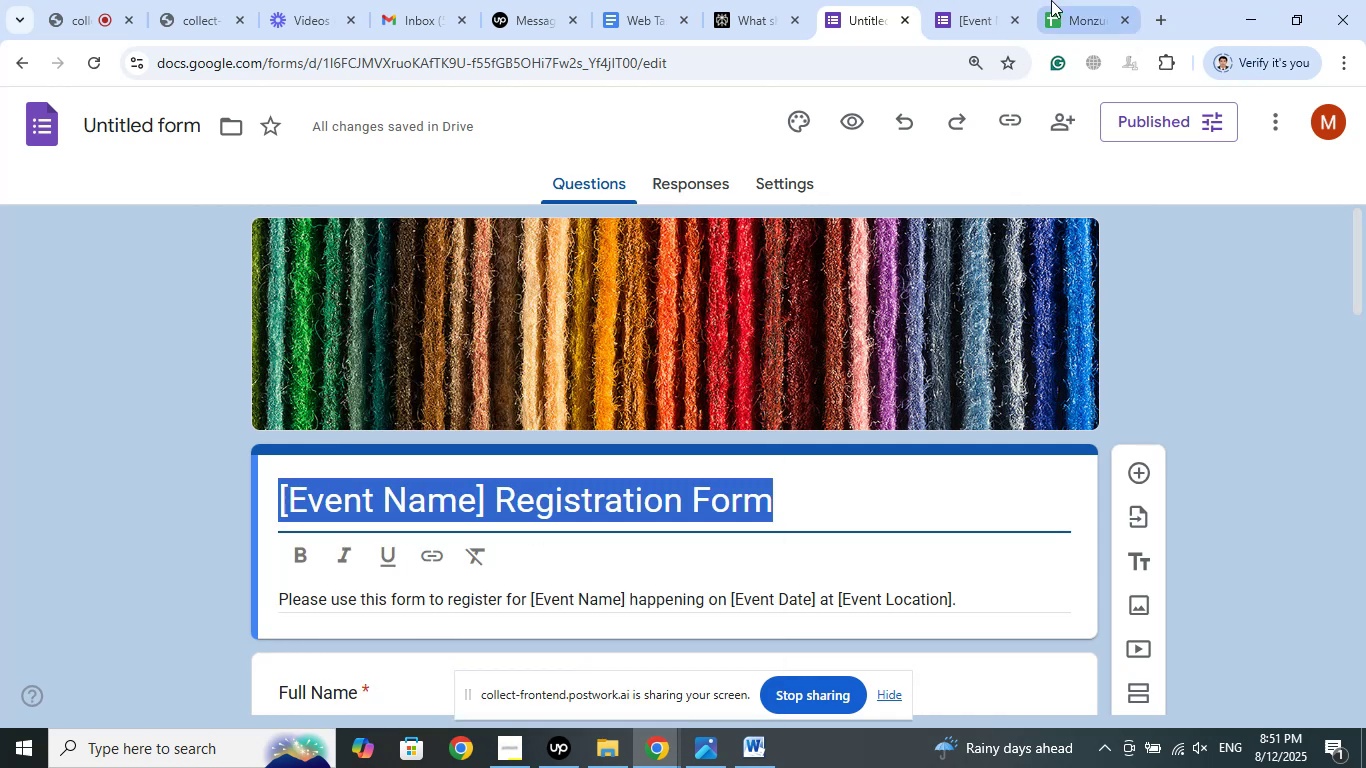 
left_click([1054, 0])
 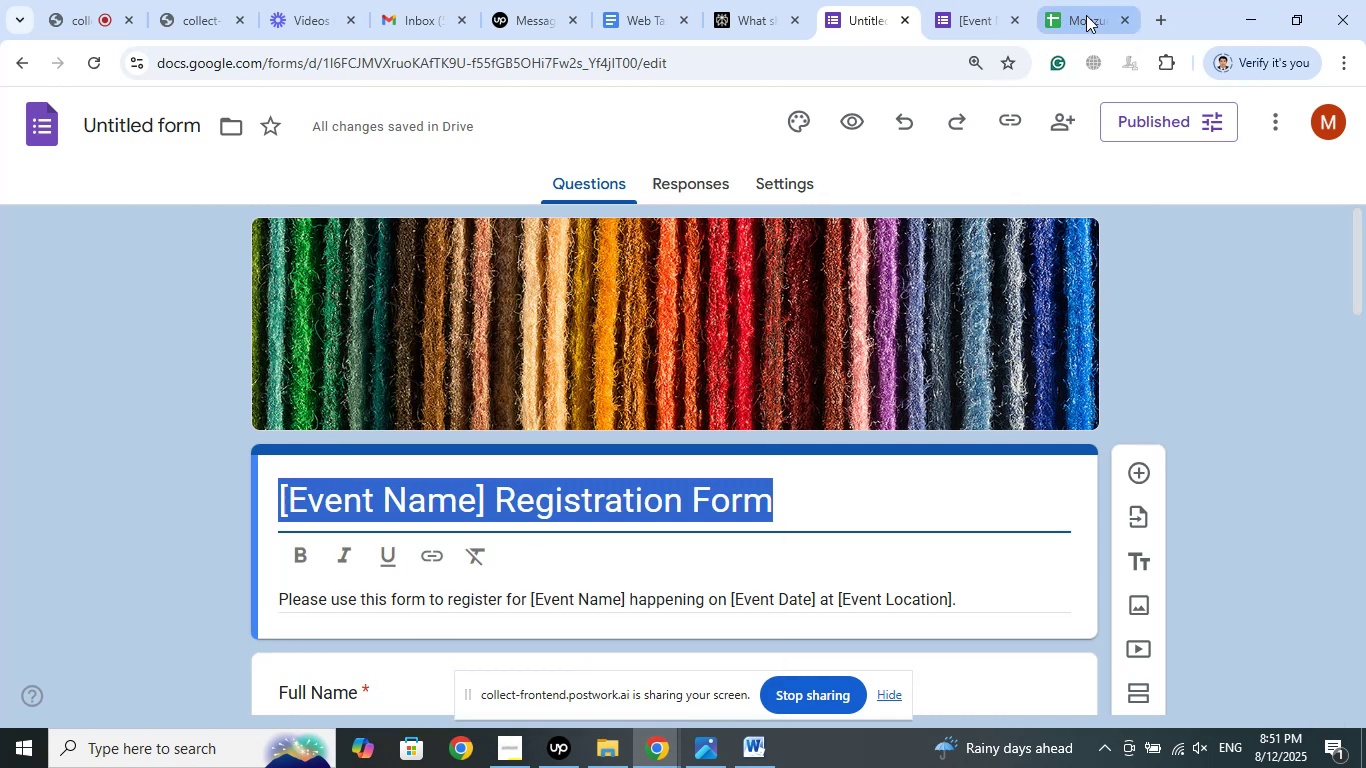 
left_click([1089, 11])
 